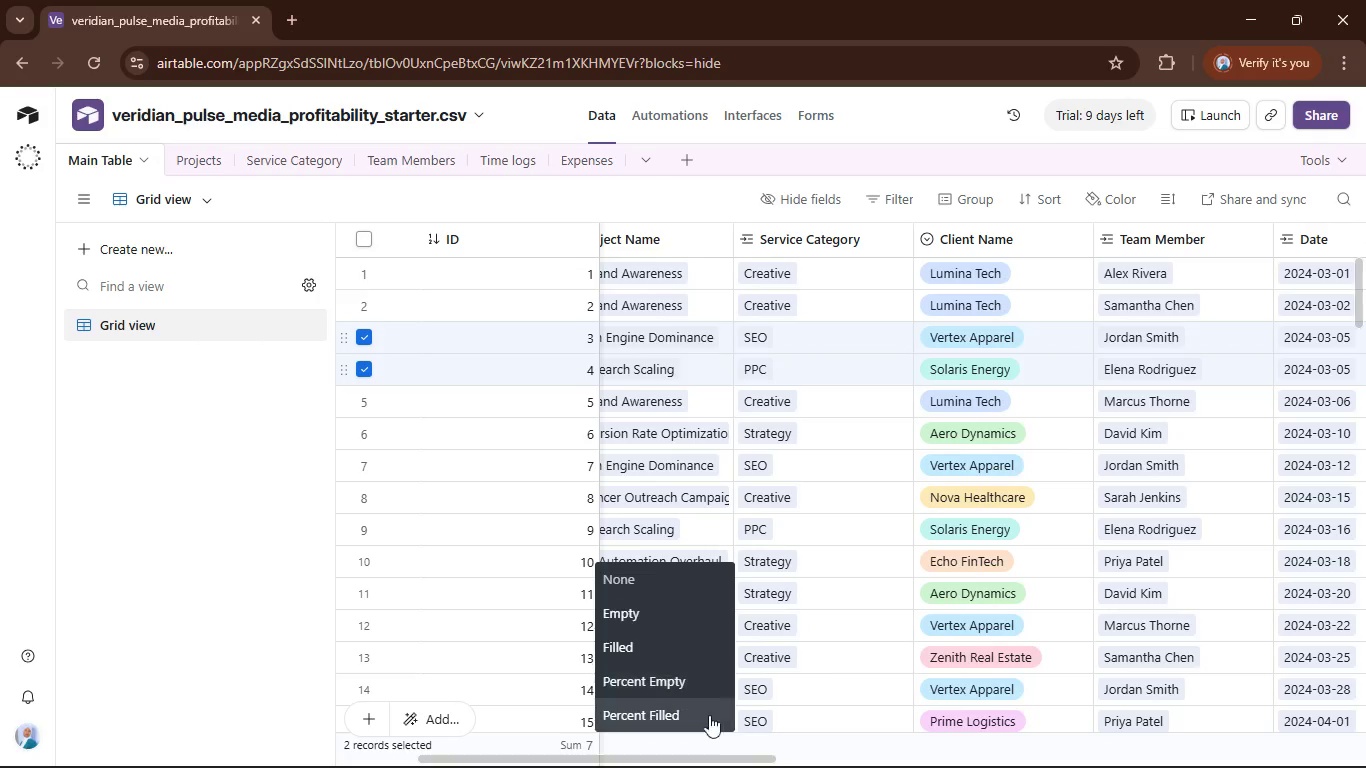 
left_click([663, 745])
 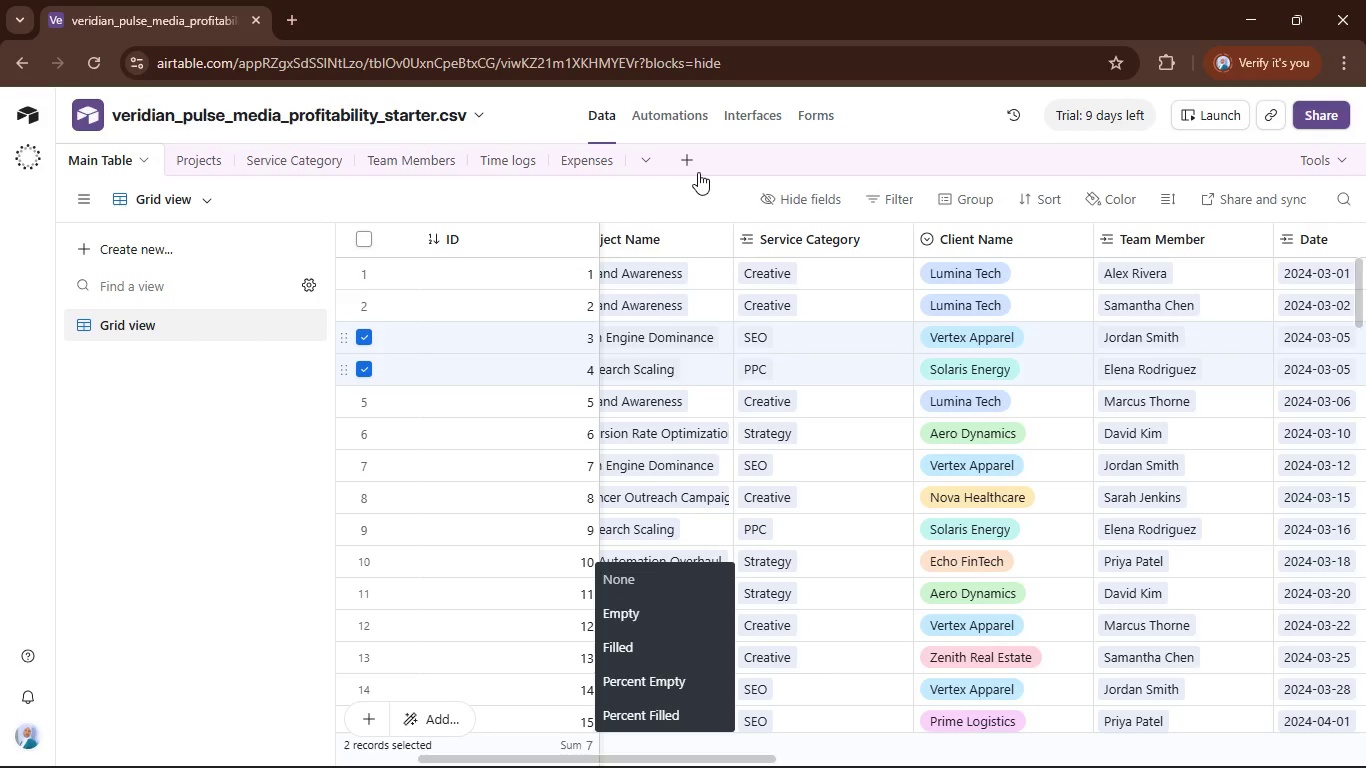 
left_click([629, 197])
 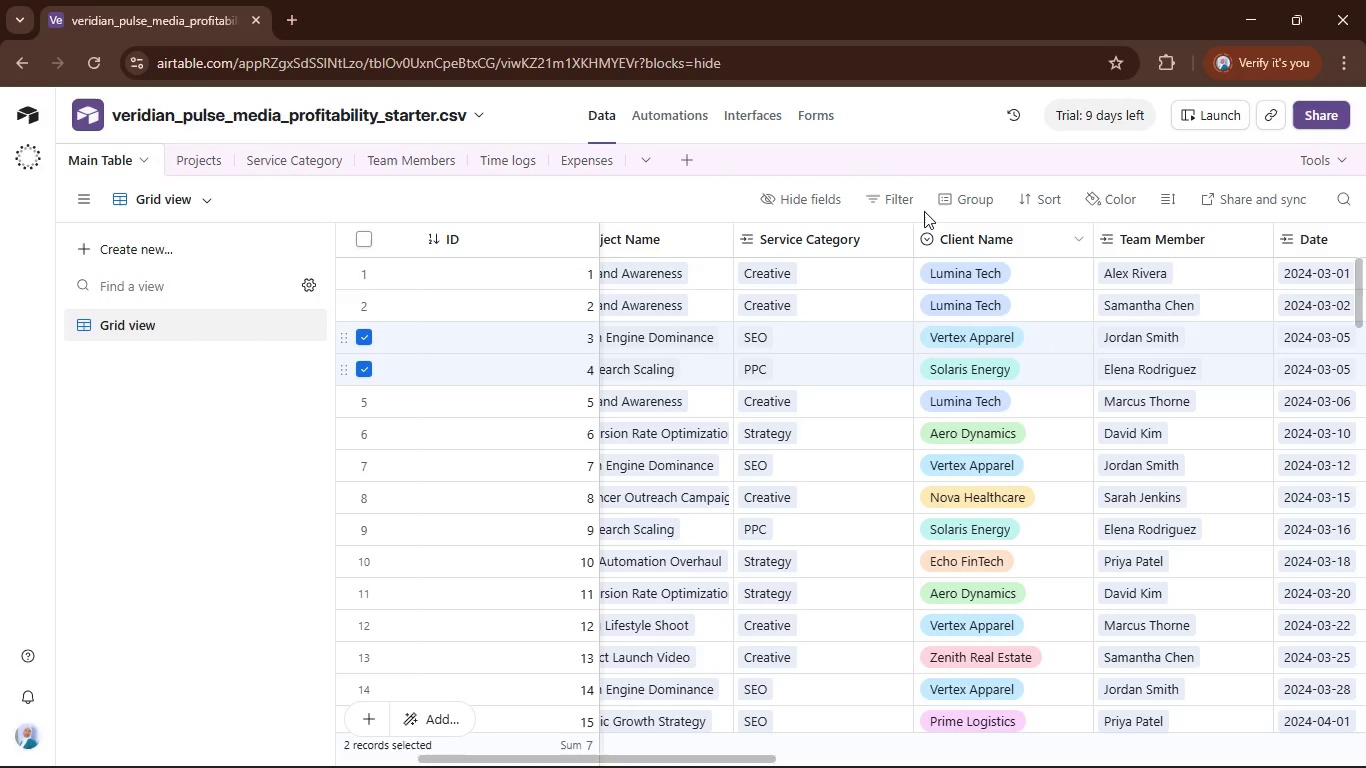 
left_click([898, 207])
 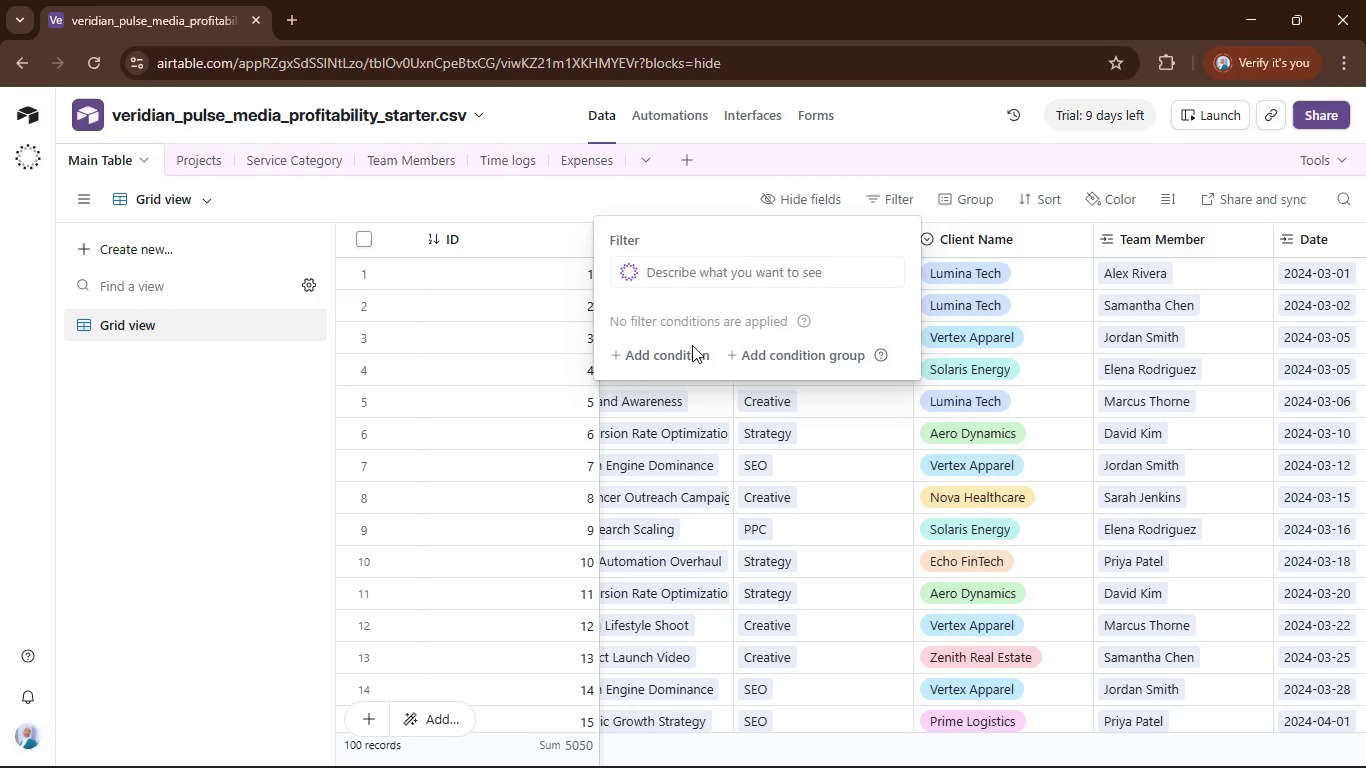 
double_click([689, 361])
 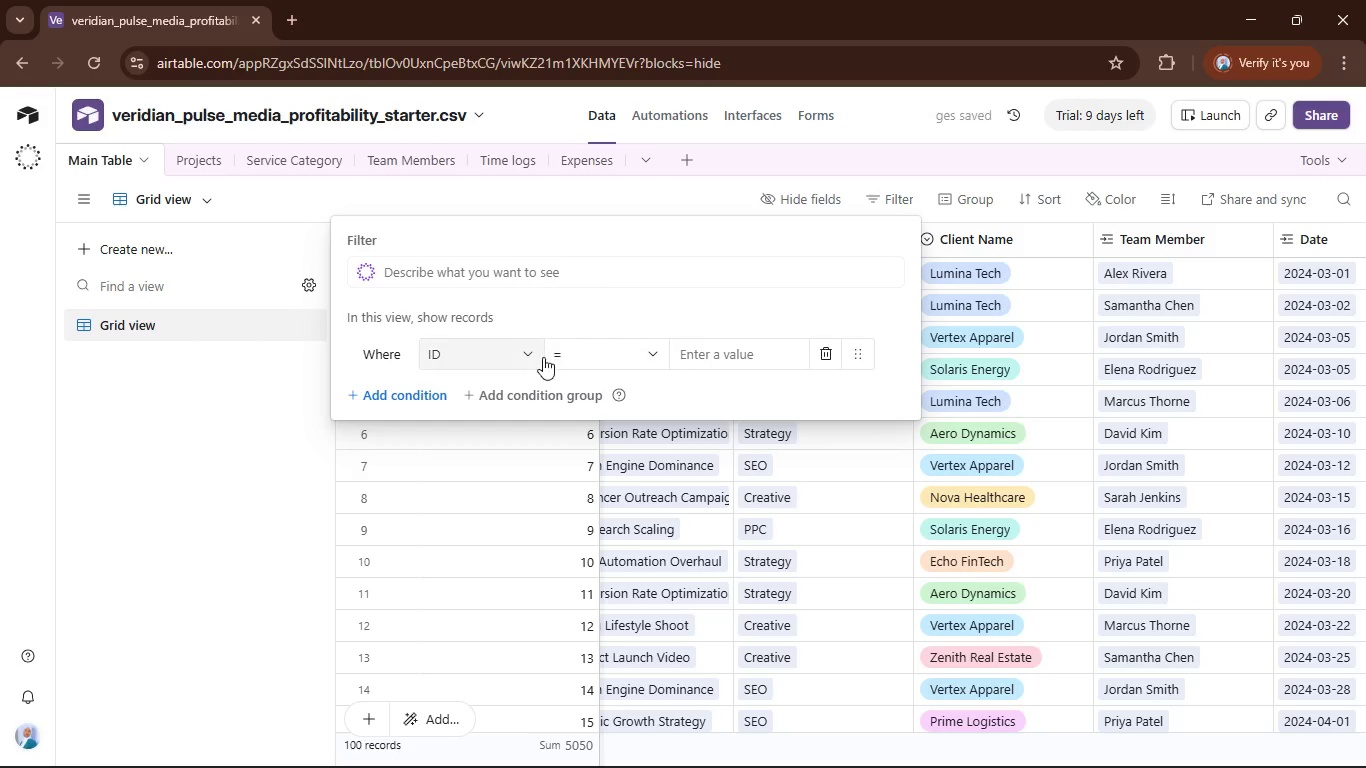 
left_click([534, 358])
 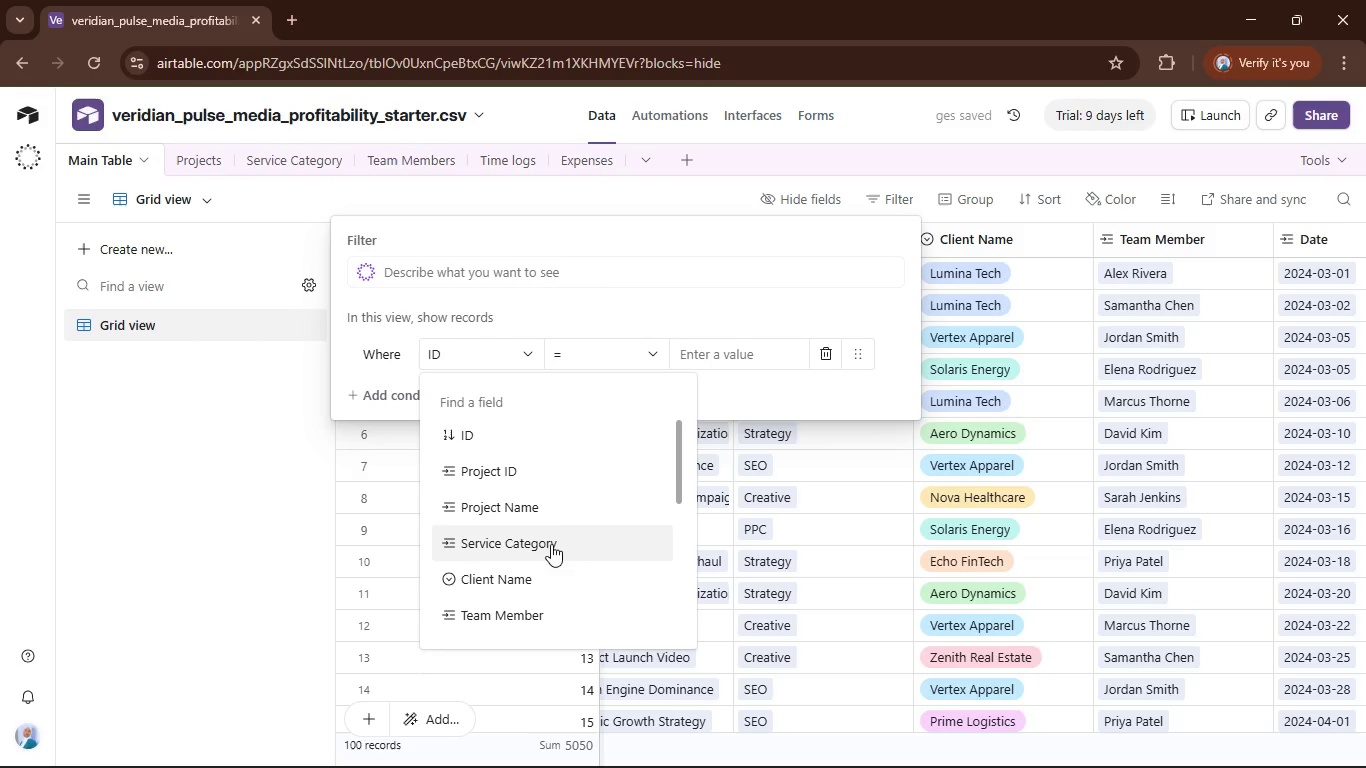 
scroll: coordinate [571, 536], scroll_direction: down, amount: 3.0
 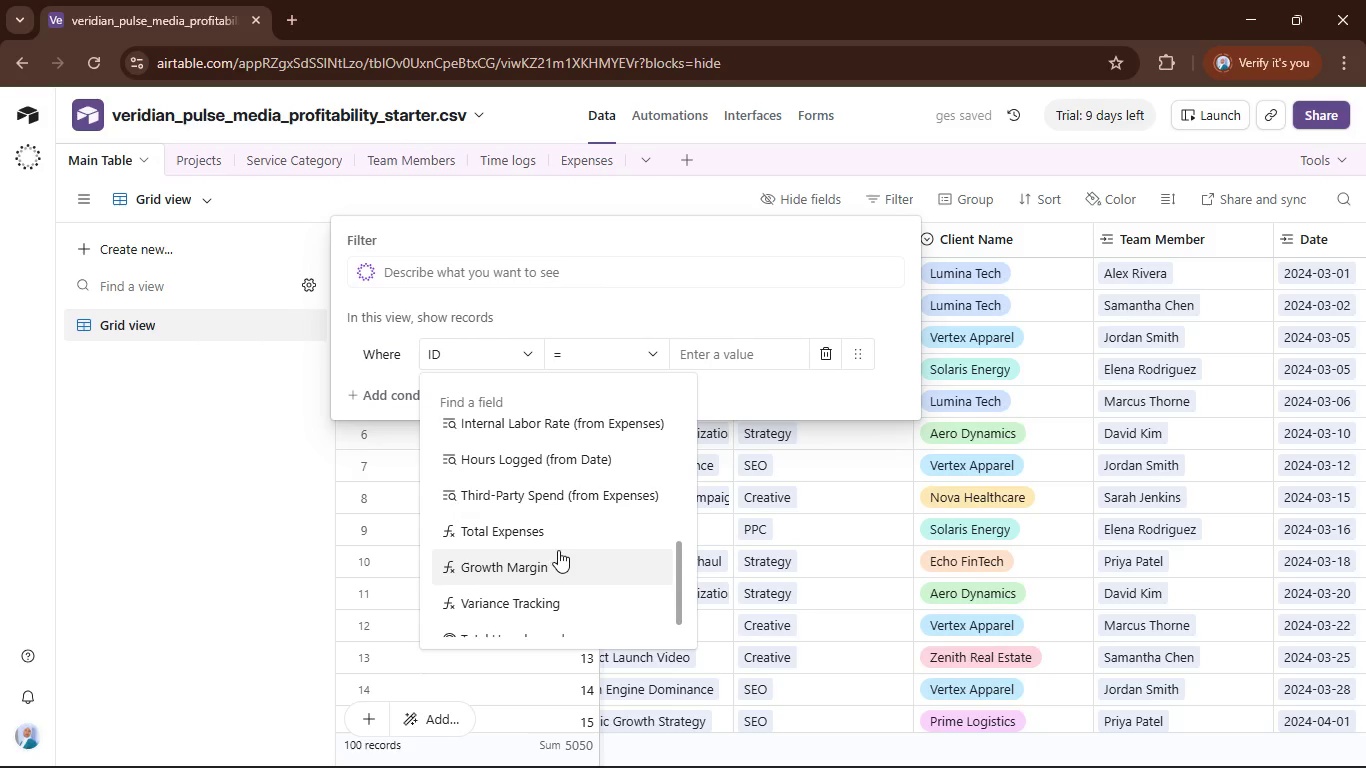 
scroll: coordinate [562, 546], scroll_direction: up, amount: 3.0
 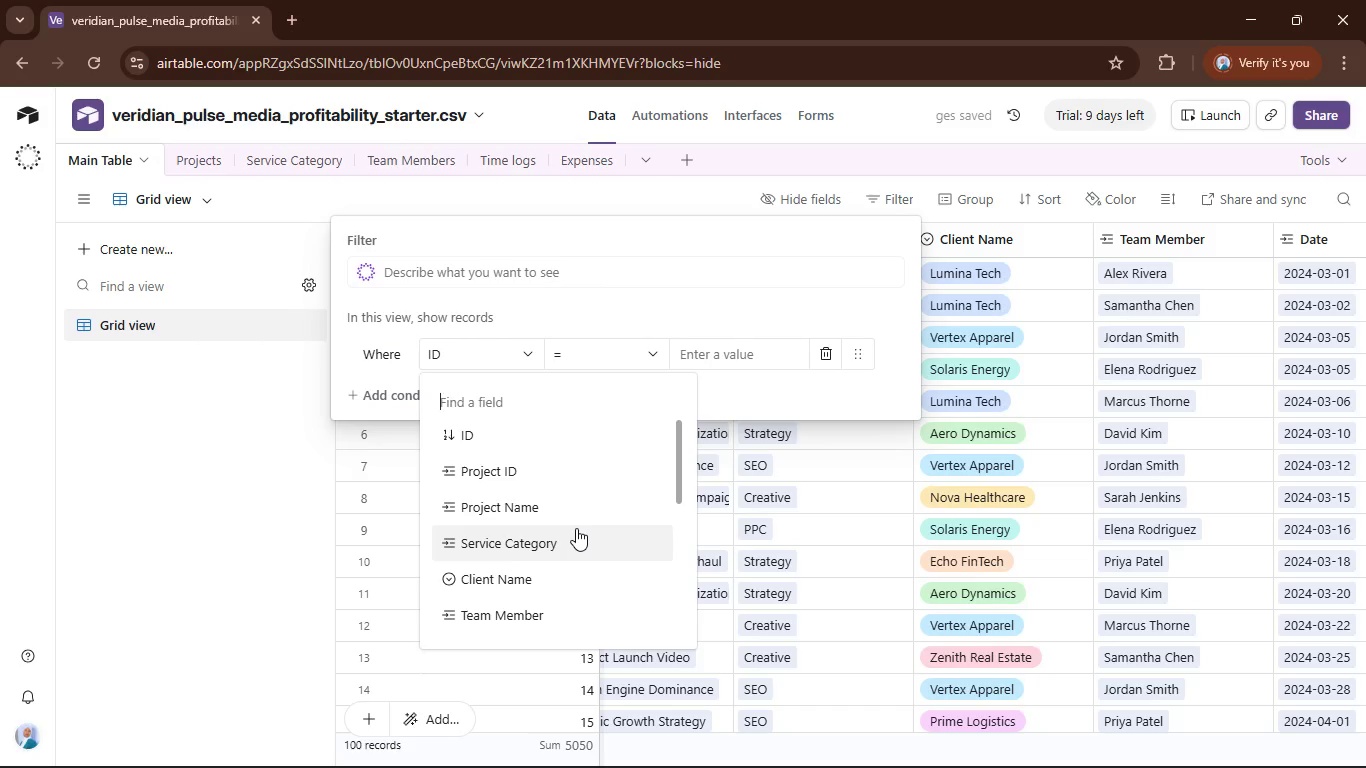 
key(D)
 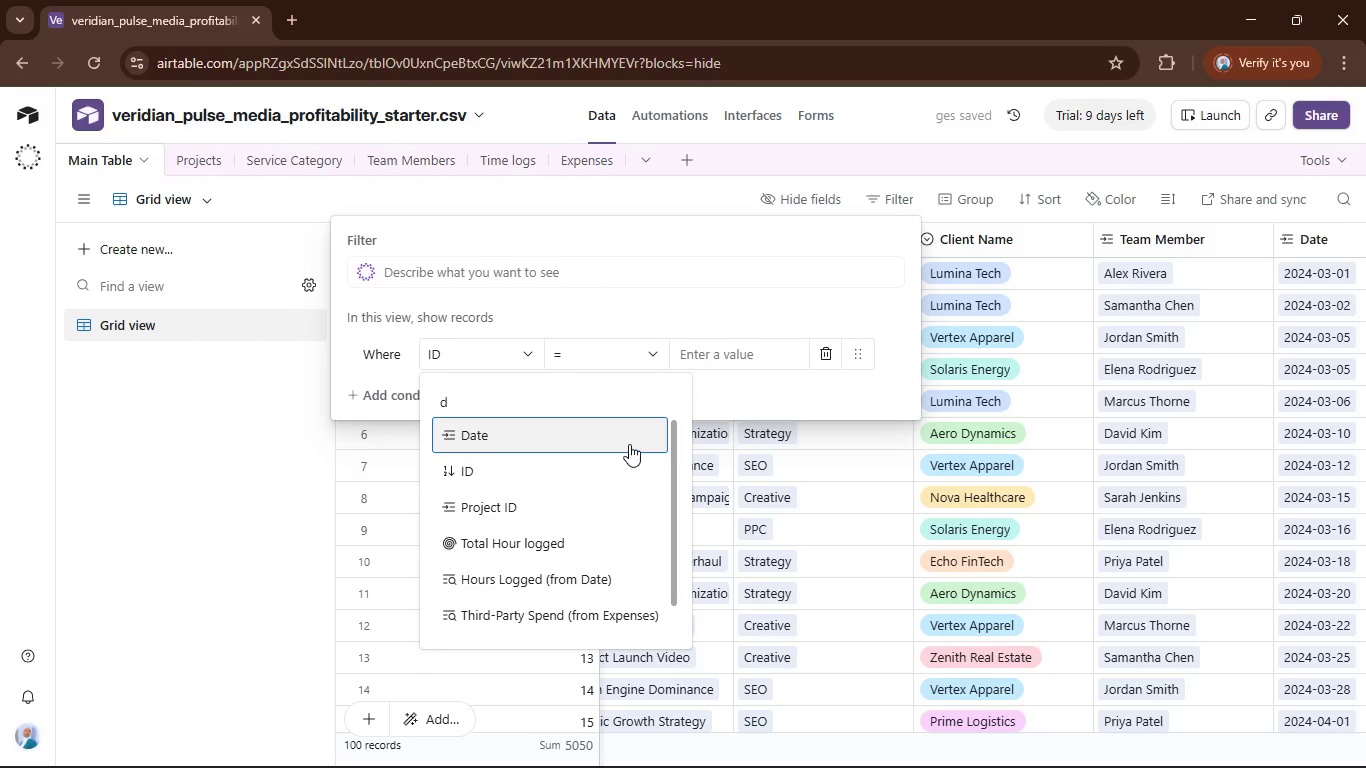 
left_click([621, 431])
 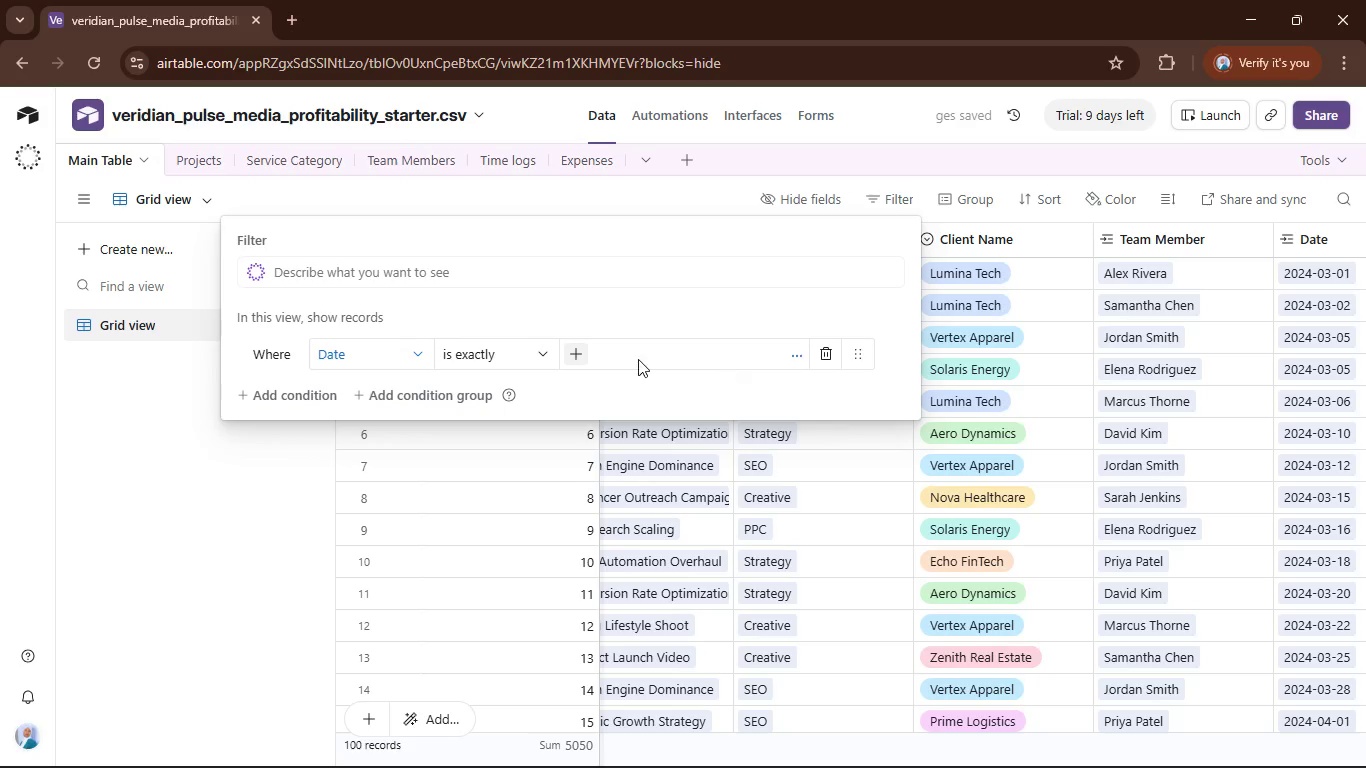 
left_click([585, 359])
 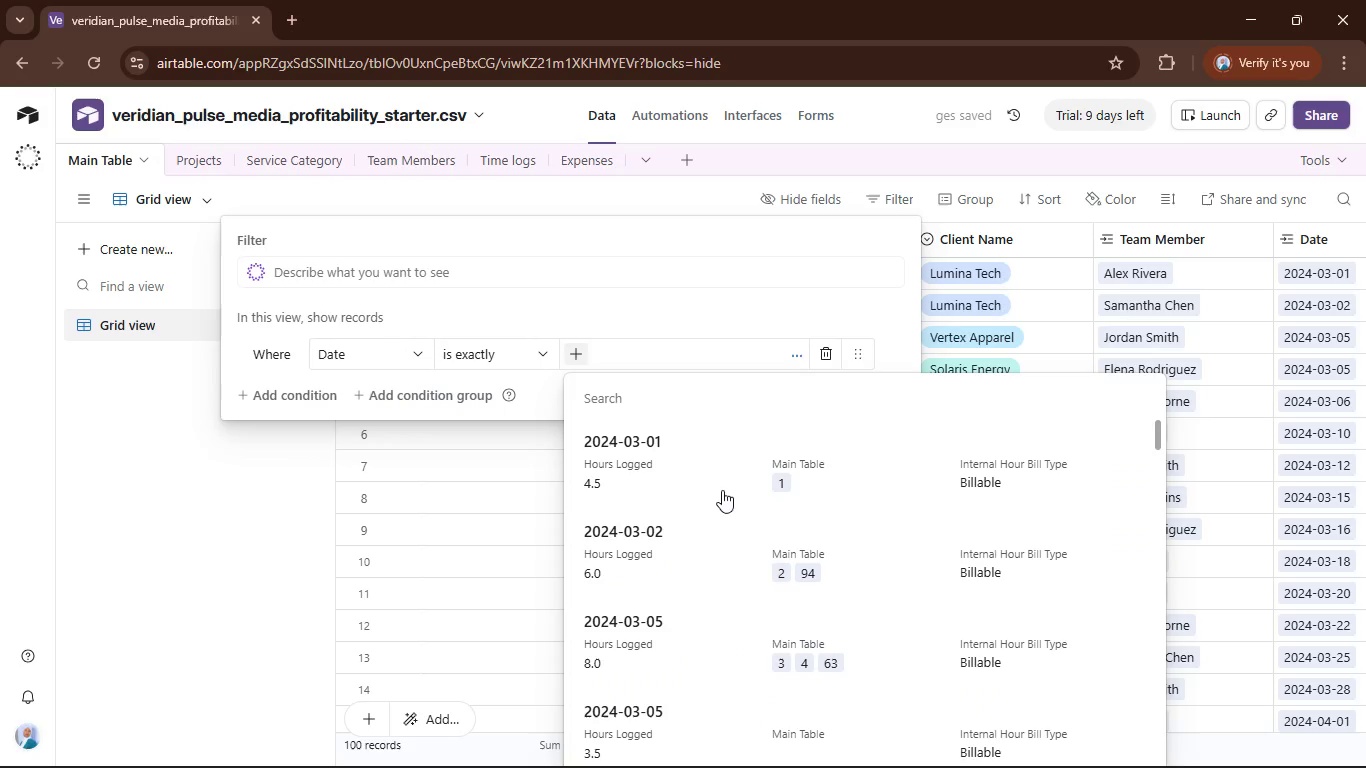 
scroll: coordinate [742, 454], scroll_direction: down, amount: 16.0
 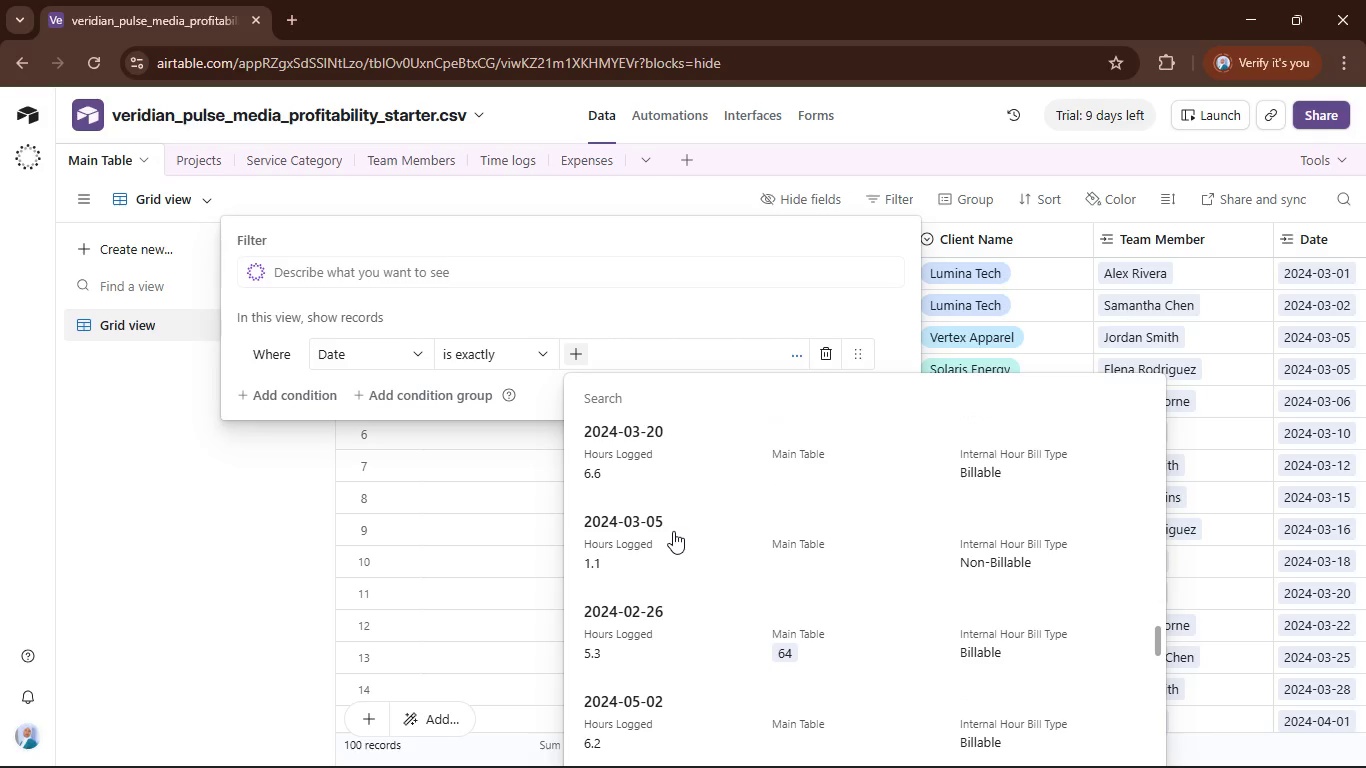 
left_click([675, 531])
 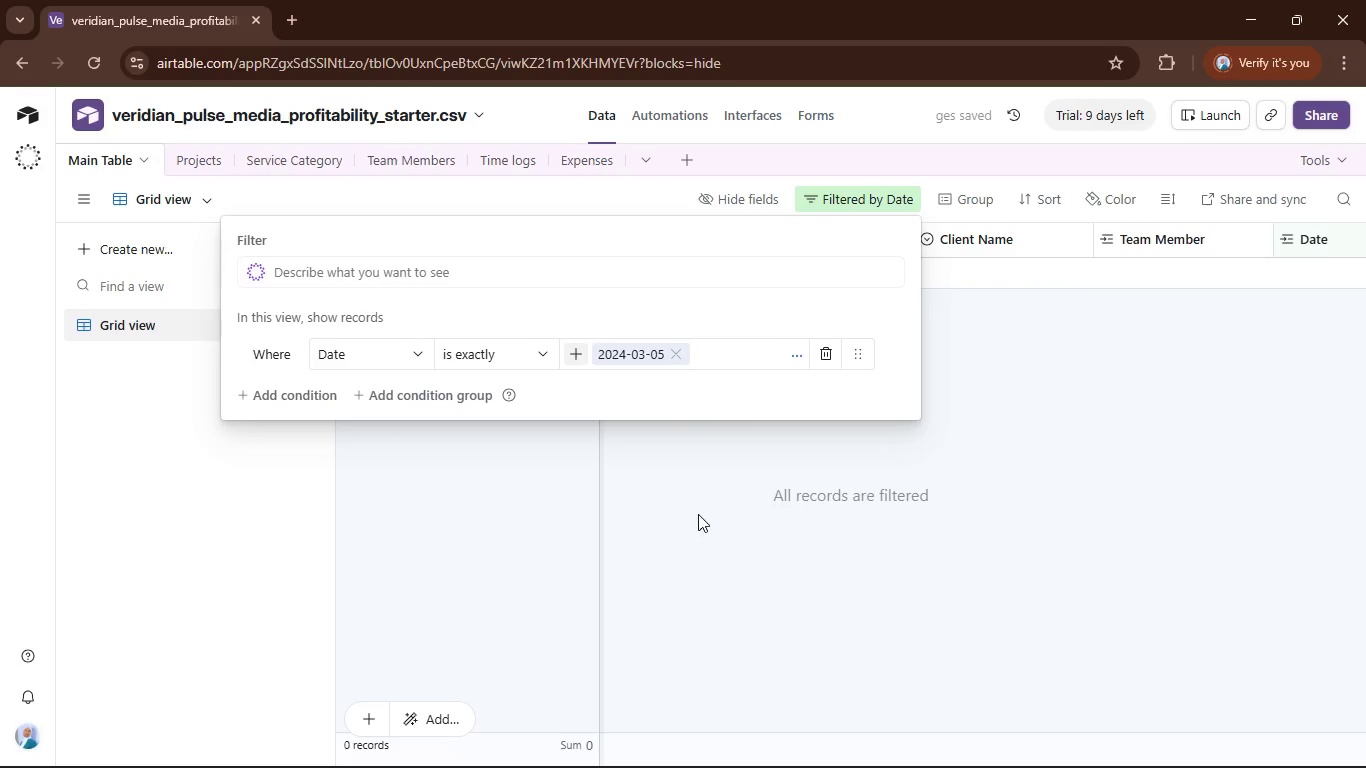 
left_click([1055, 487])
 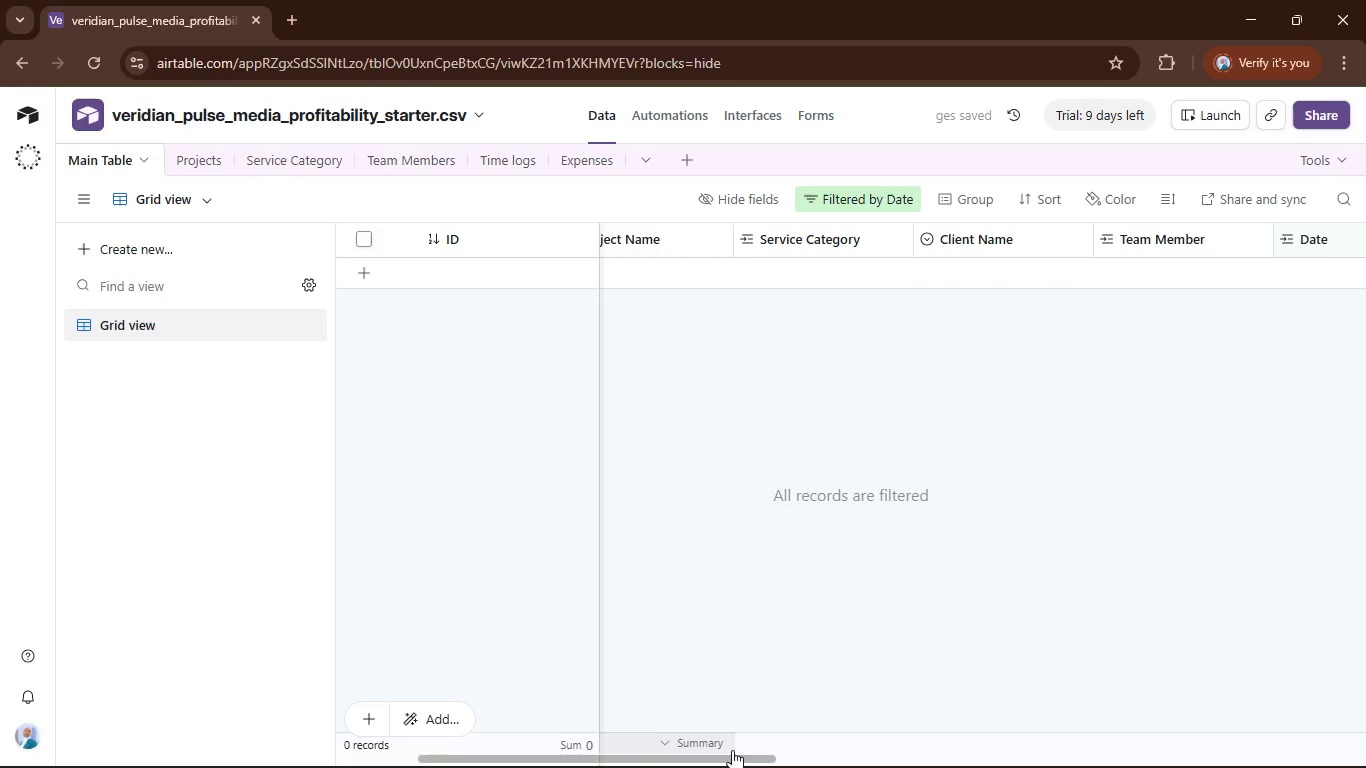 
left_click_drag(start_coordinate=[734, 755], to_coordinate=[423, 739])
 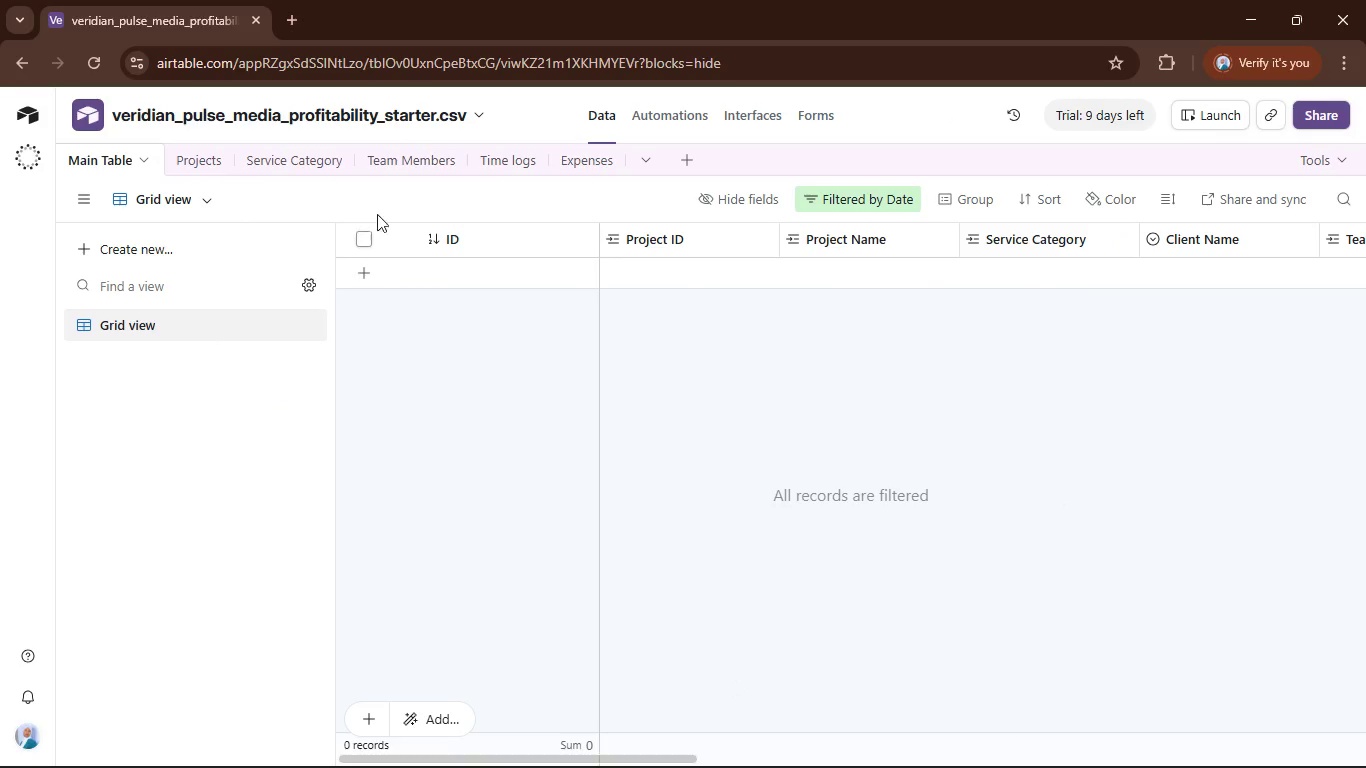 
left_click([510, 167])
 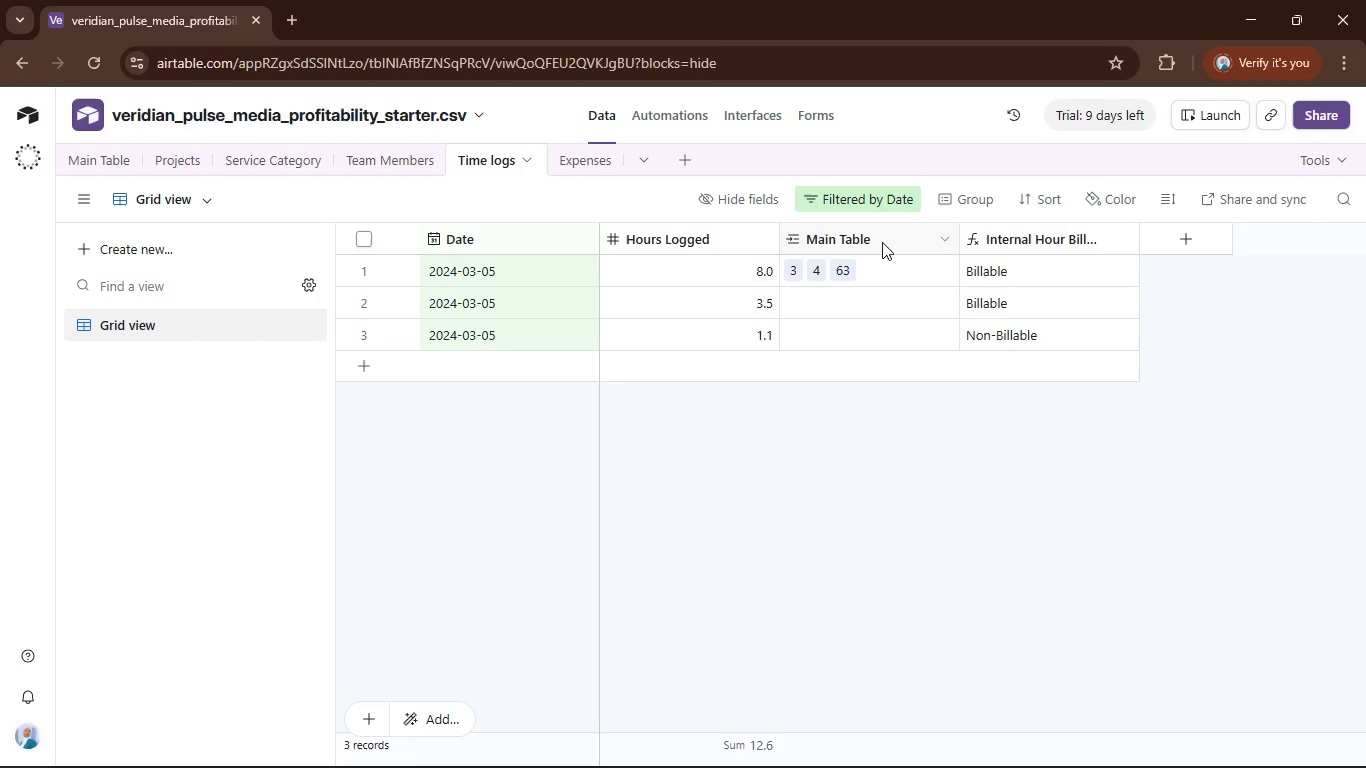 
left_click([851, 195])
 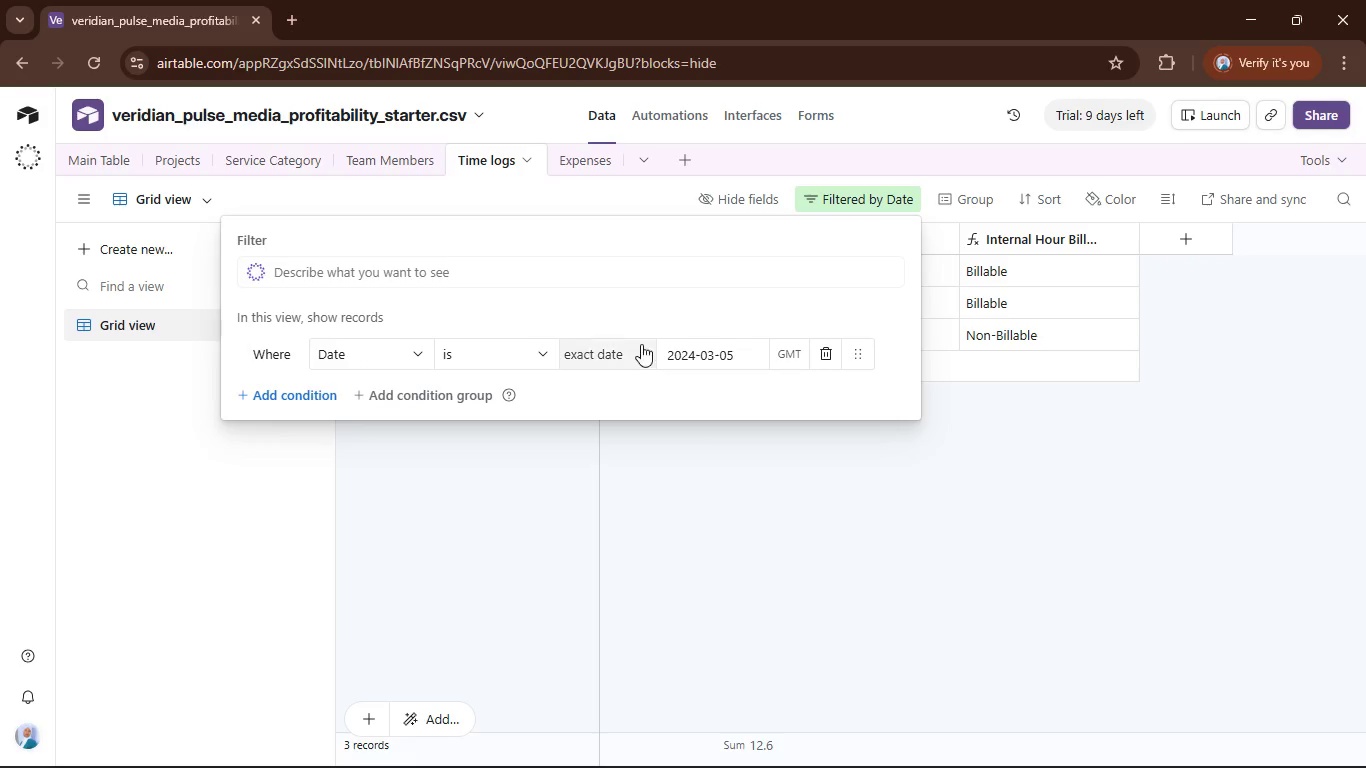 
mouse_move([815, 369])
 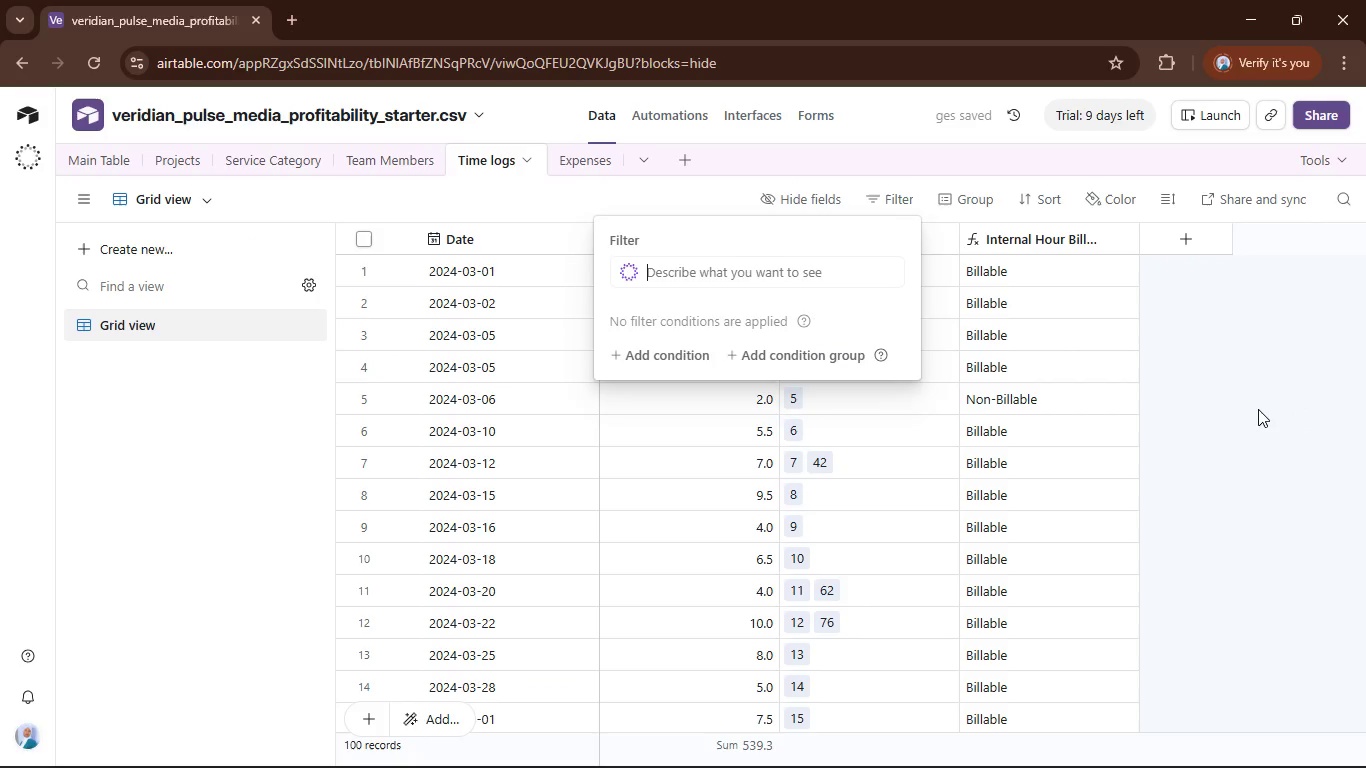 
left_click([1258, 408])
 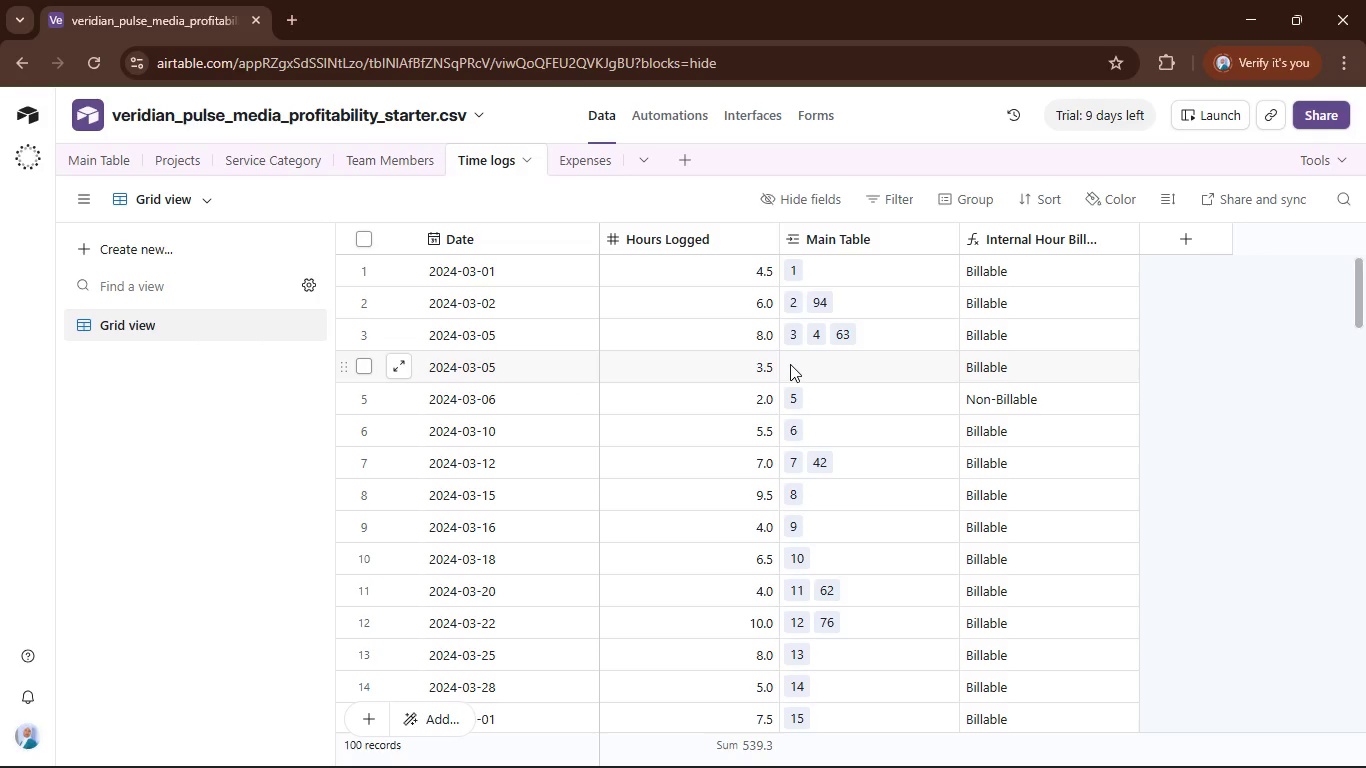 
wait(17.22)
 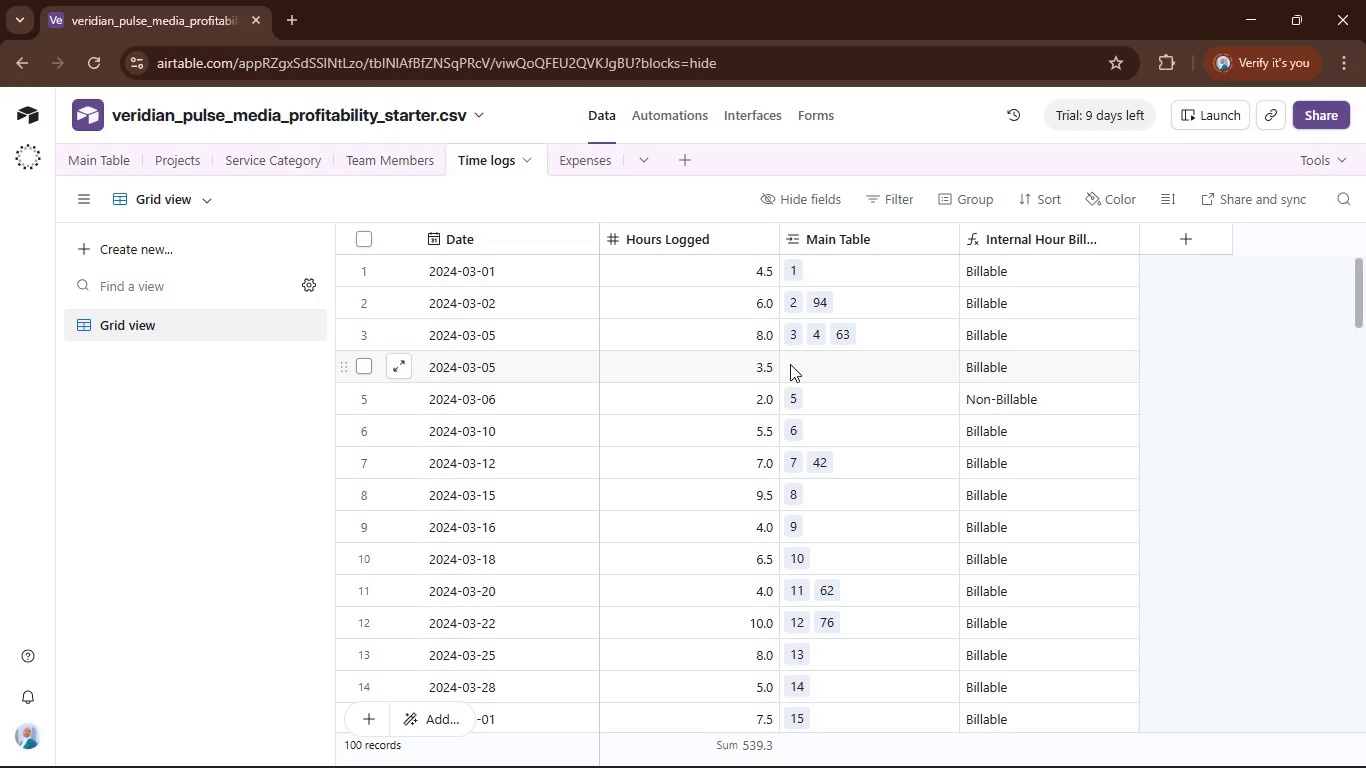 
scroll: coordinate [1241, 335], scroll_direction: down, amount: 2.0
 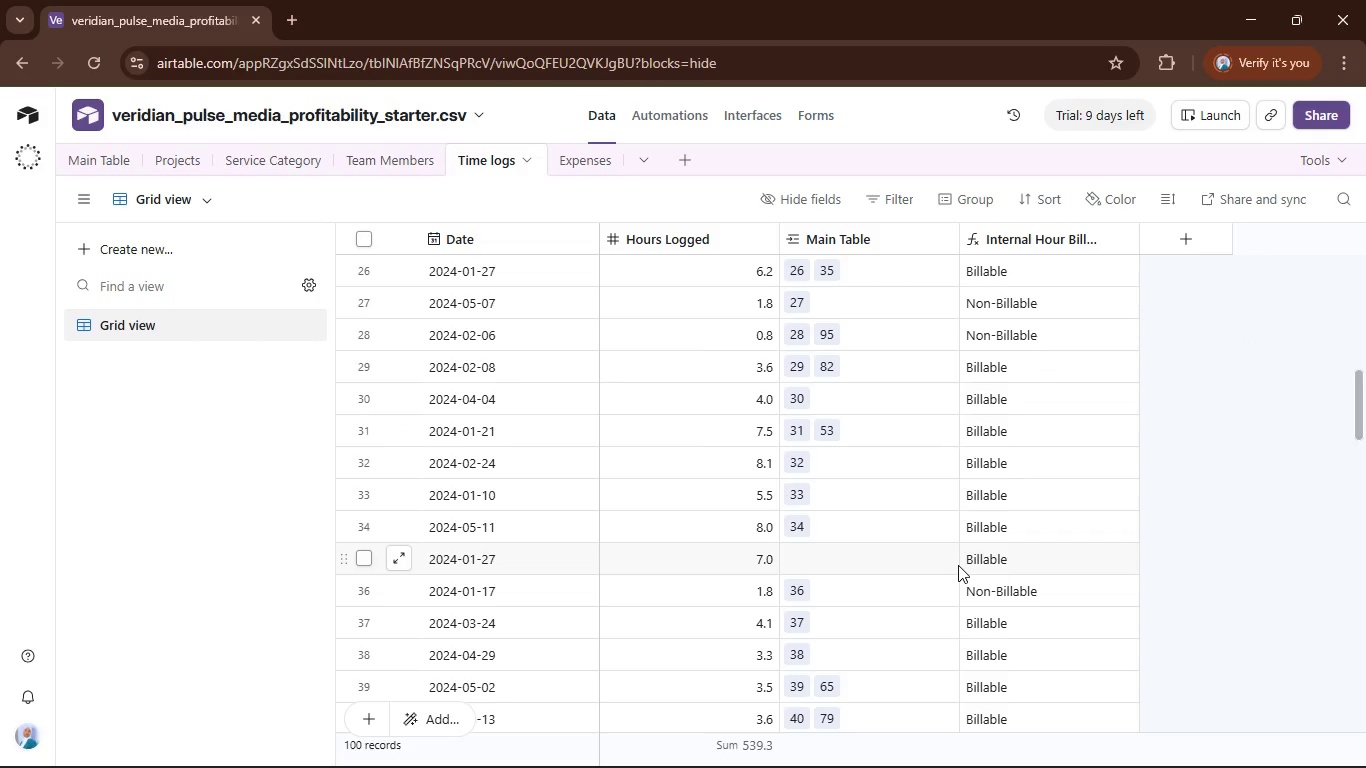 
wait(5.75)
 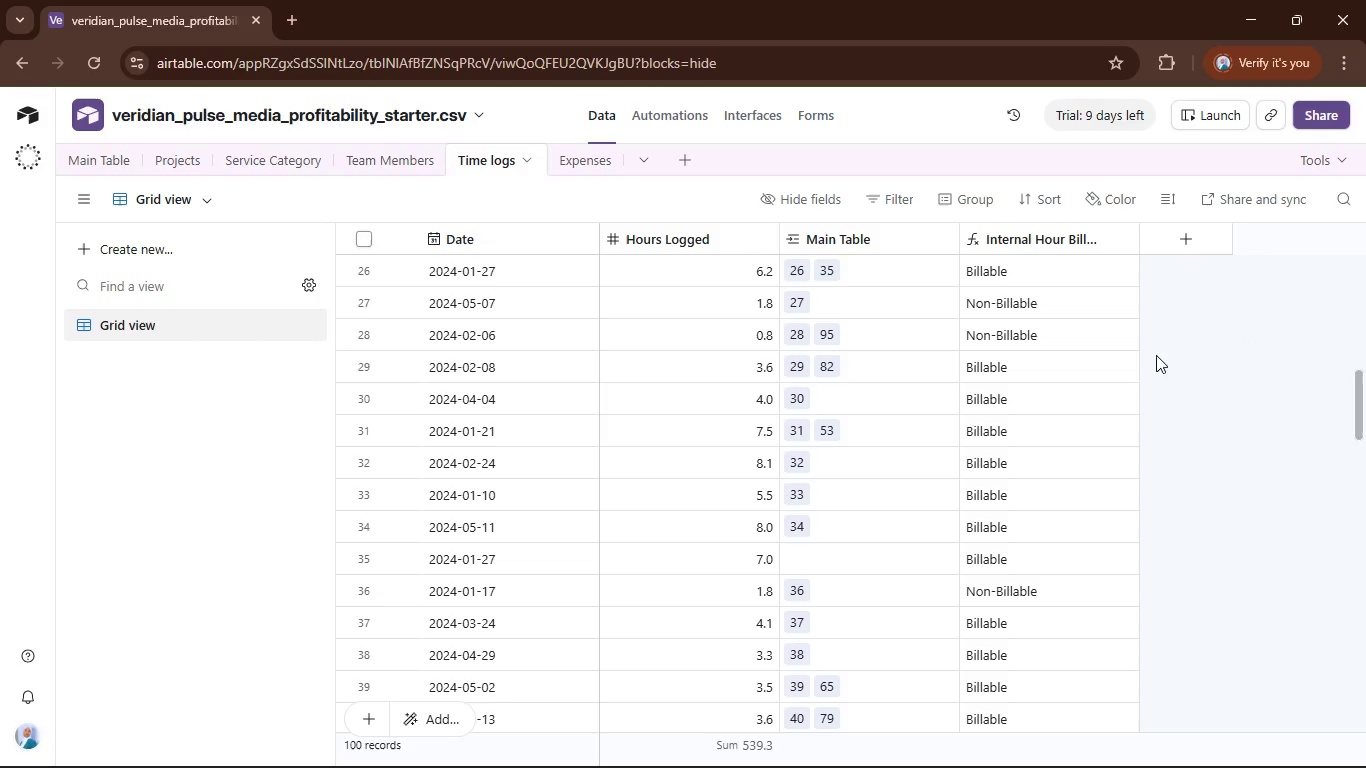 
scroll: coordinate [959, 558], scroll_direction: down, amount: 1.0
 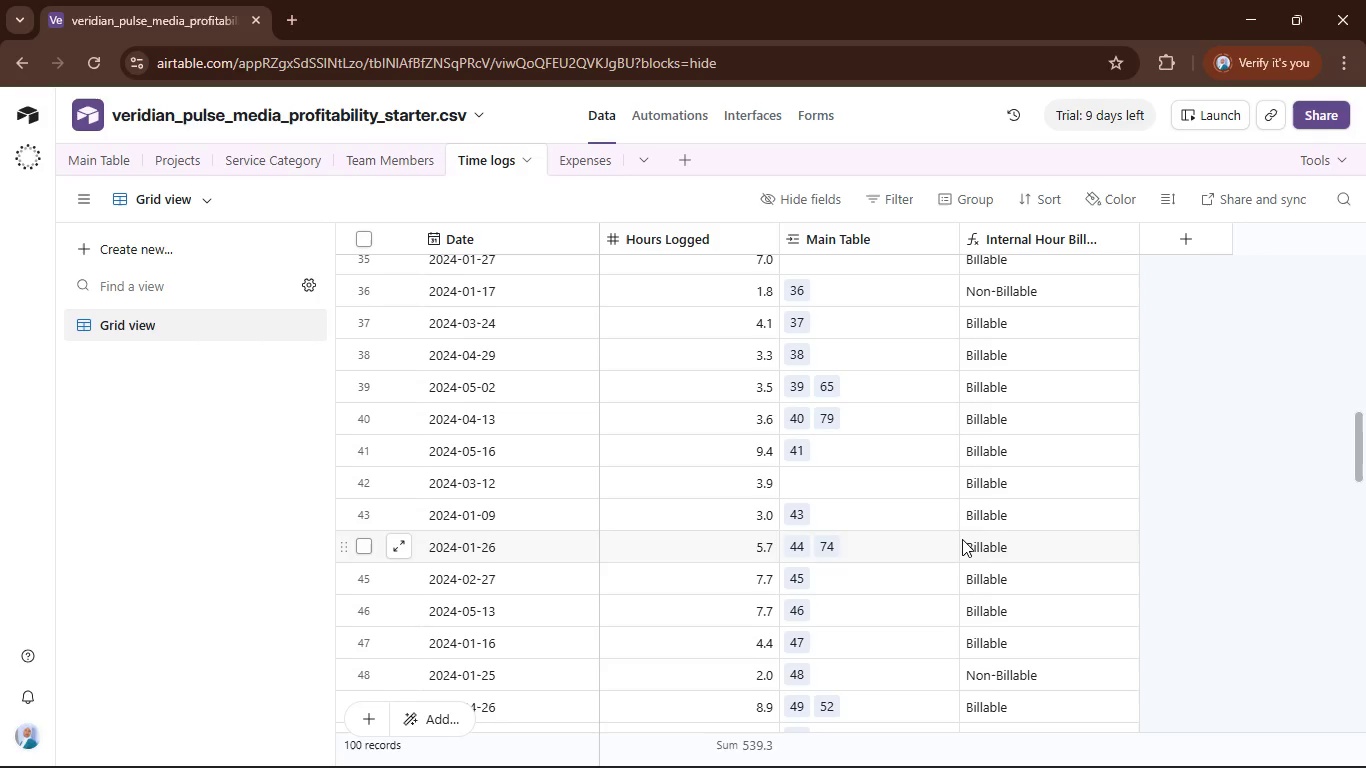 
scroll: coordinate [1128, 457], scroll_direction: up, amount: 25.0
 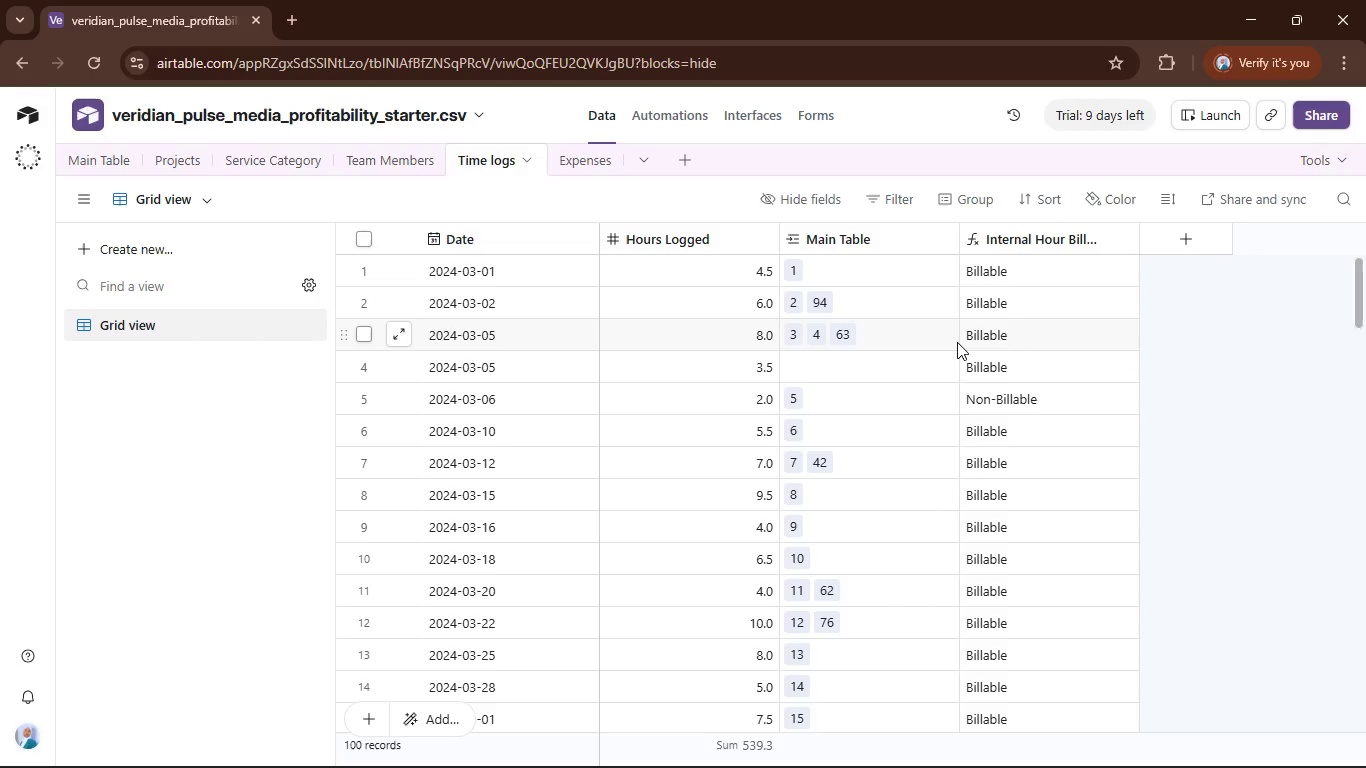 
mouse_move([828, 252])
 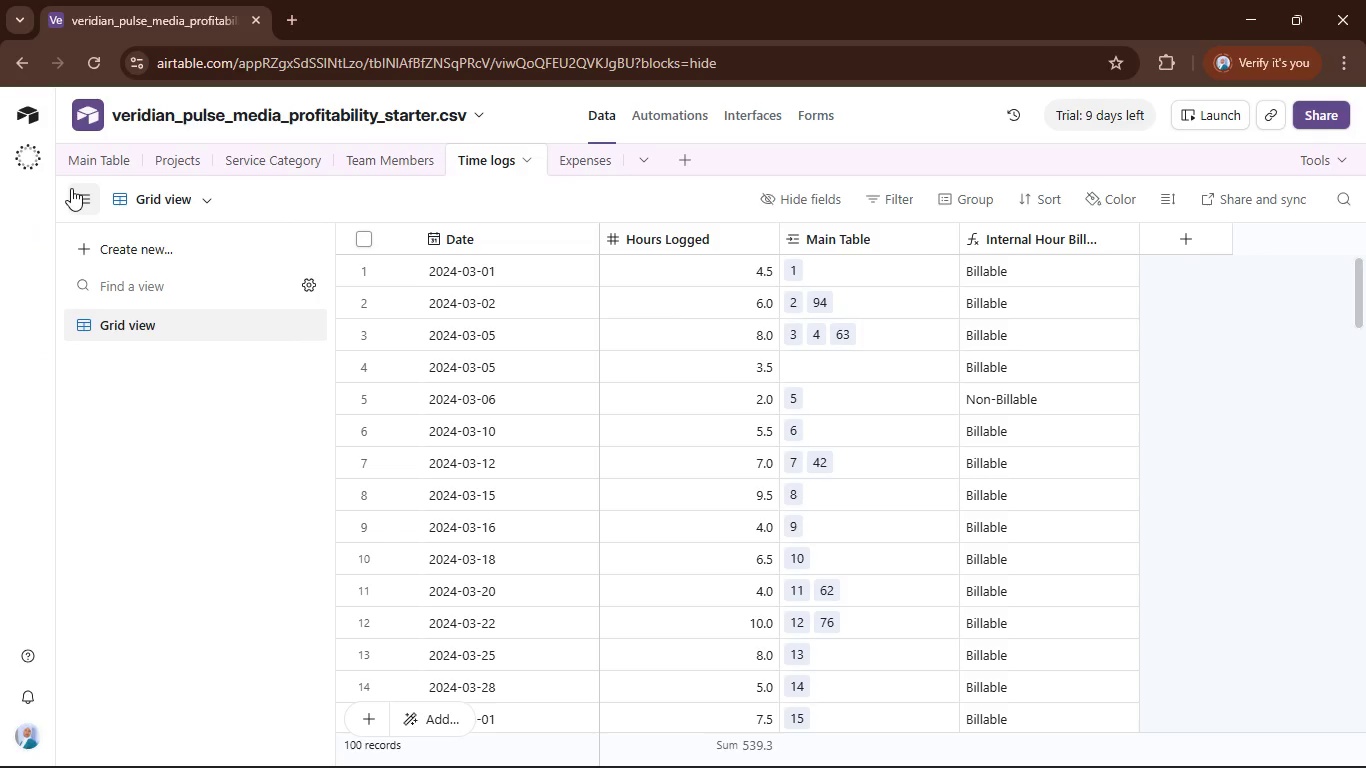 
left_click([100, 170])
 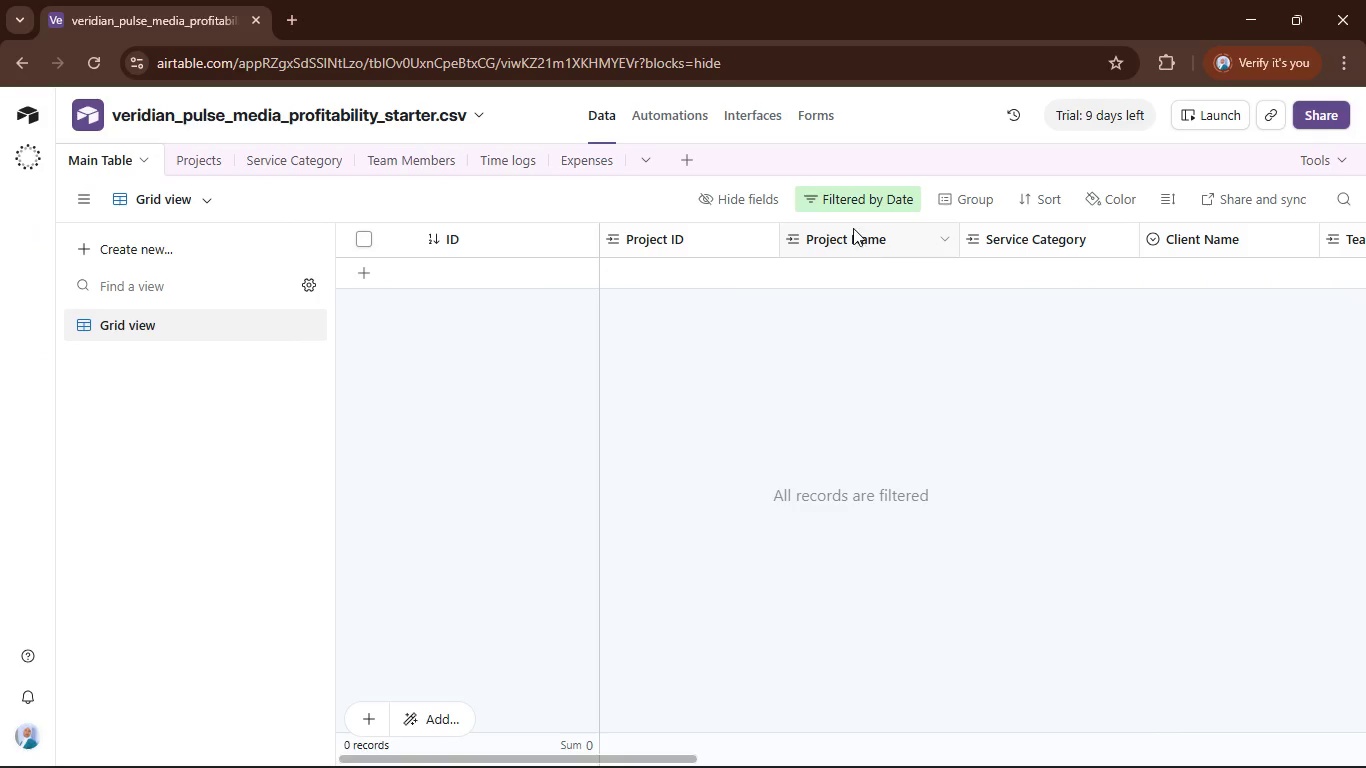 
left_click([848, 200])
 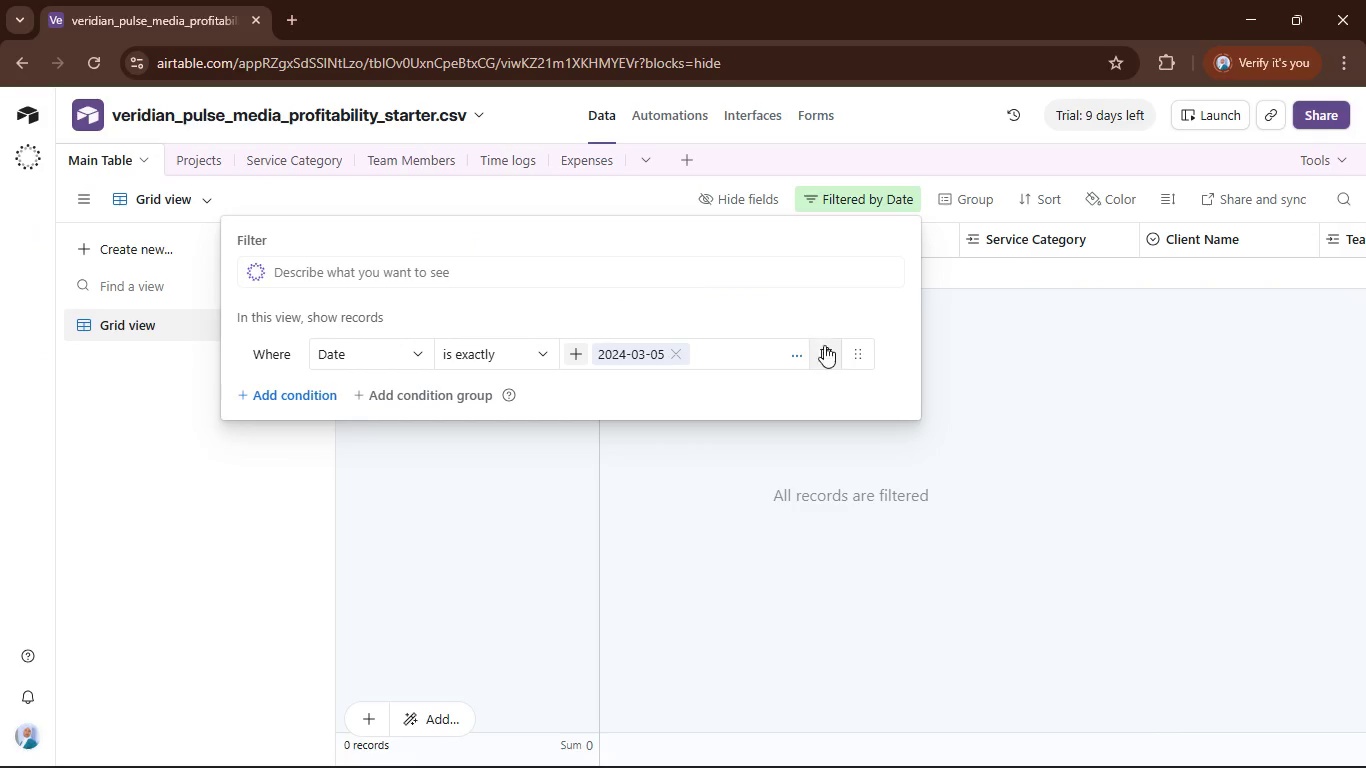 
left_click([825, 345])
 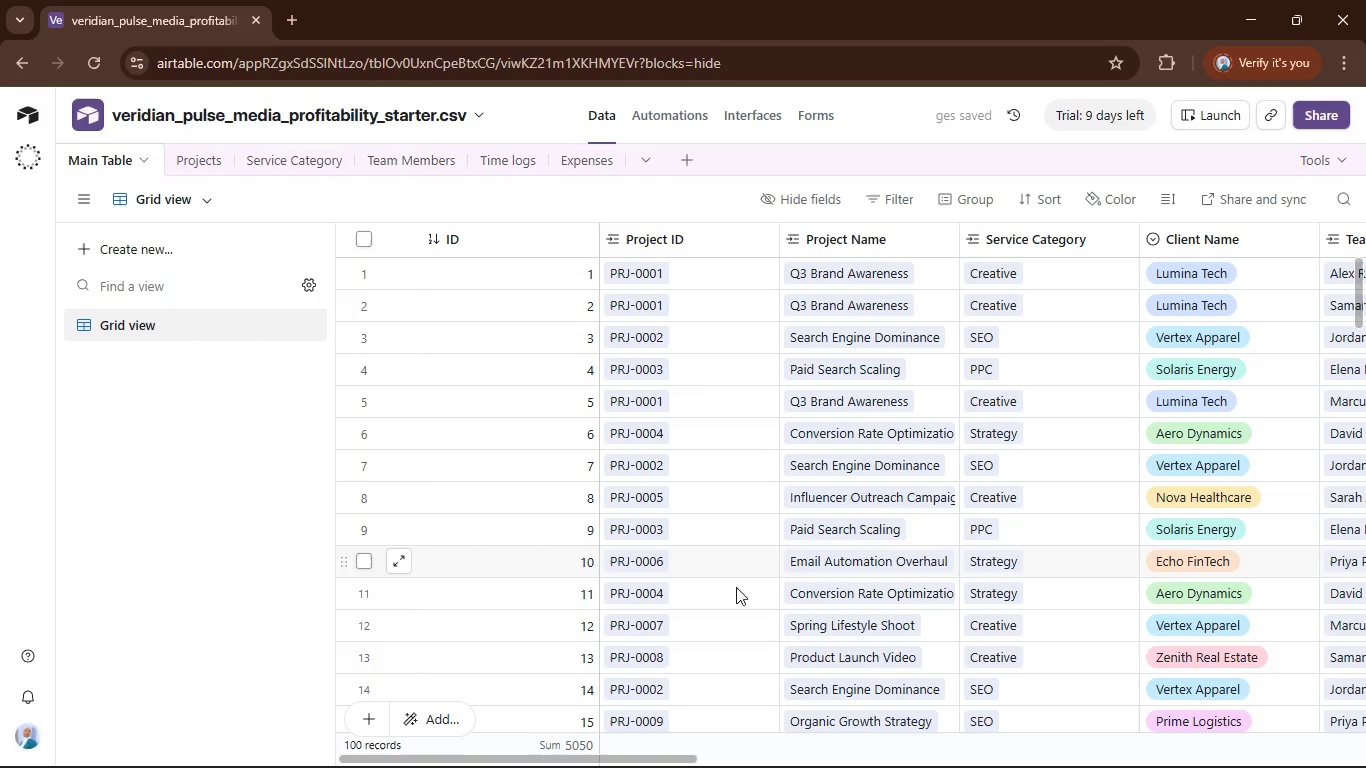 
left_click_drag(start_coordinate=[674, 758], to_coordinate=[907, 763])
 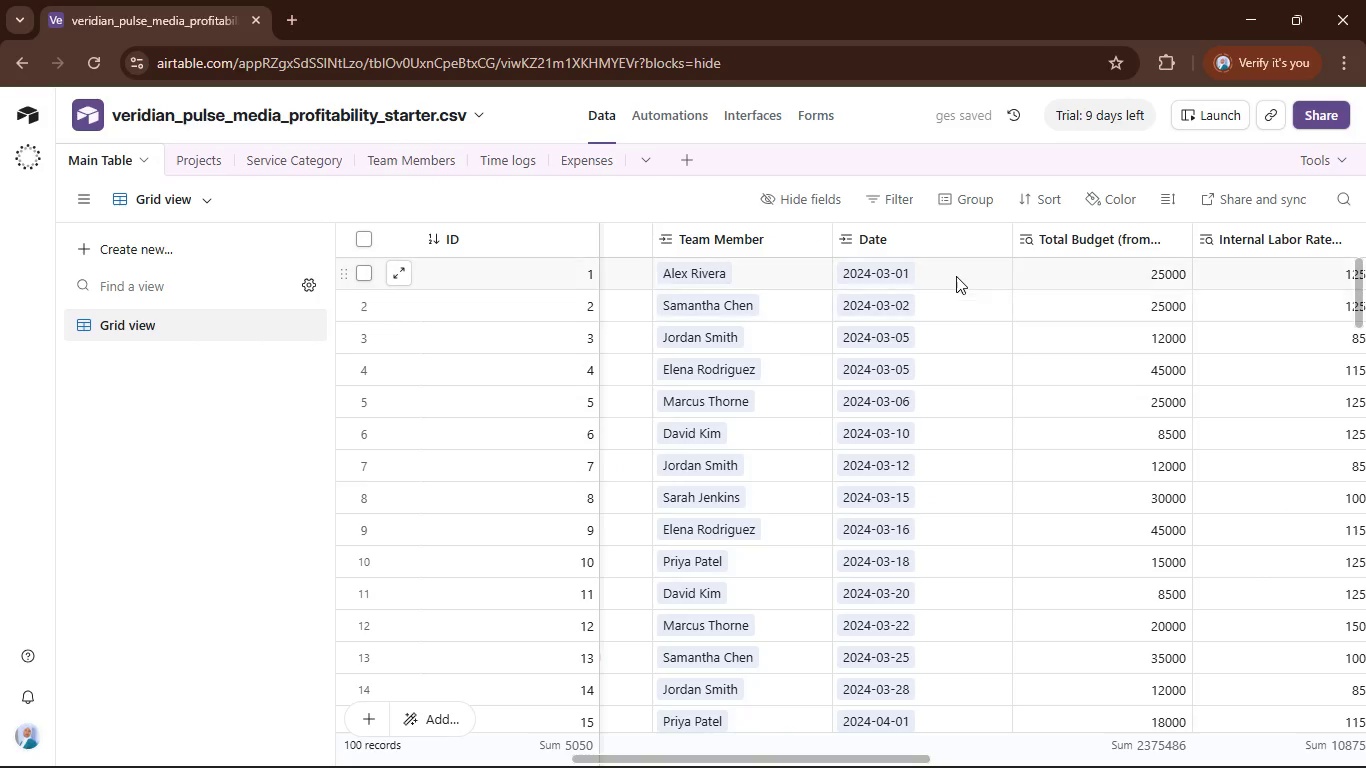 
left_click([907, 763])
 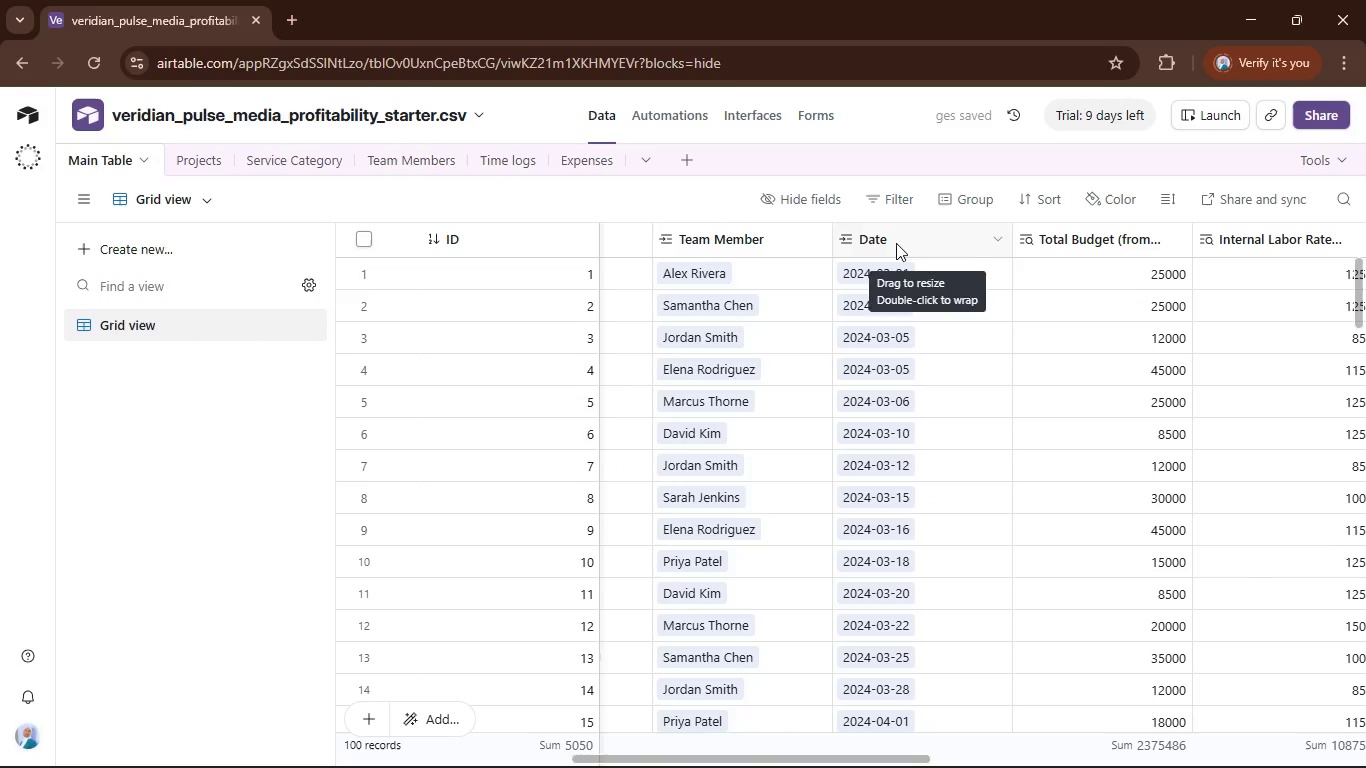 
left_click([884, 237])
 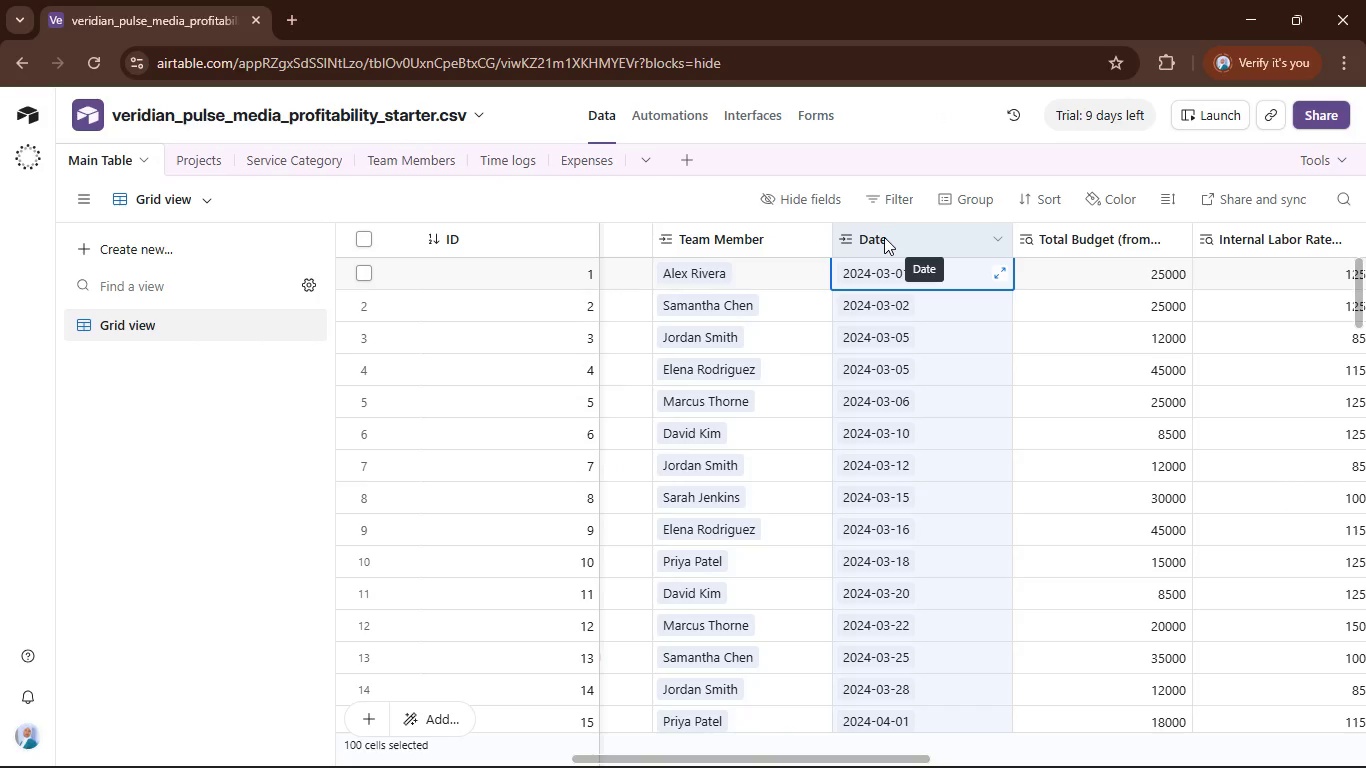 
double_click([884, 237])
 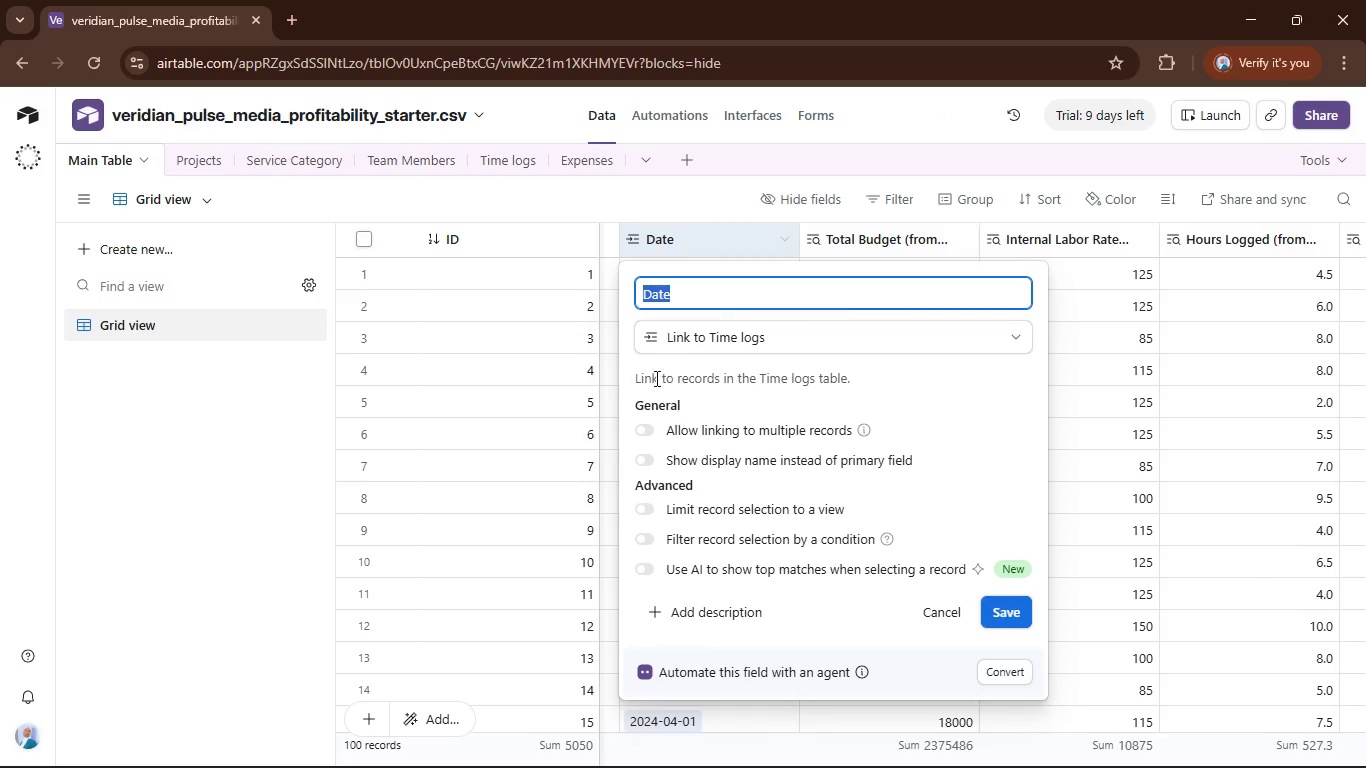 
left_click([646, 428])
 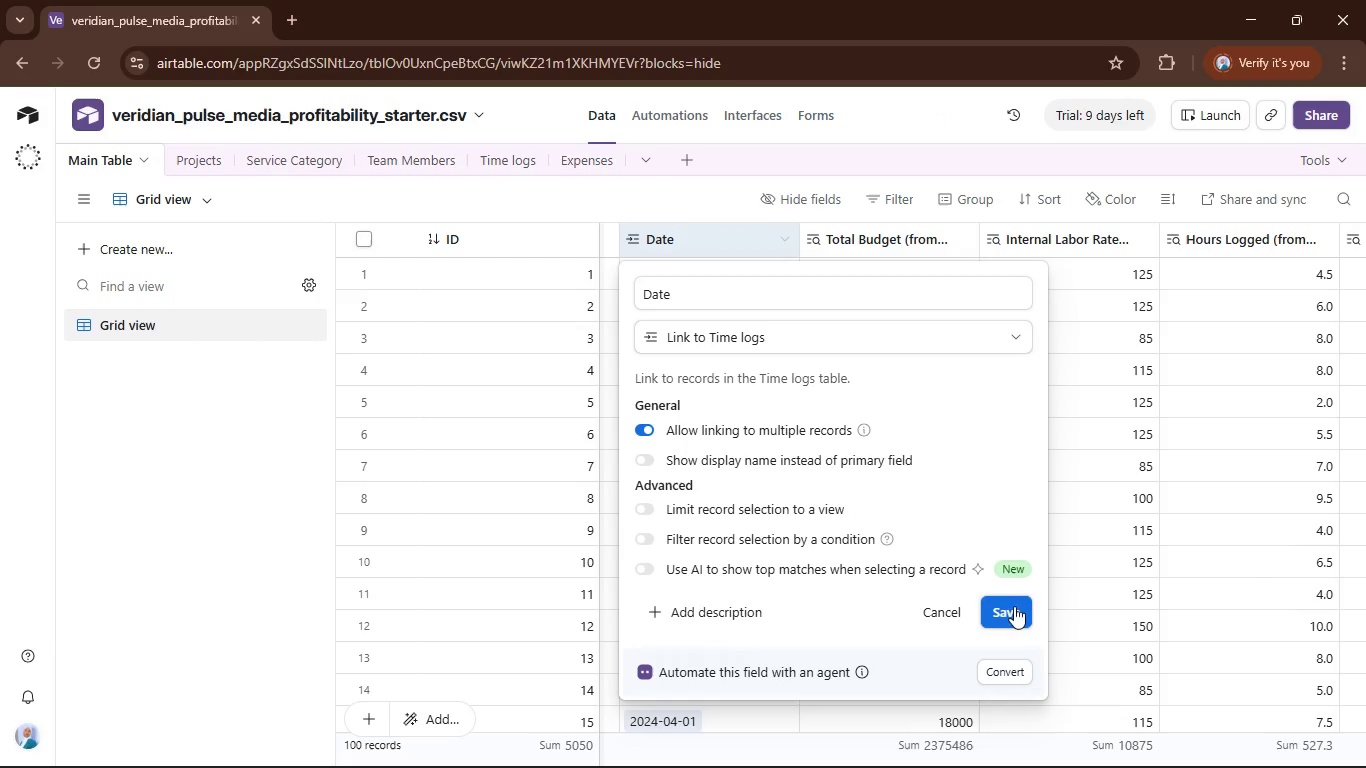 
left_click([1011, 608])
 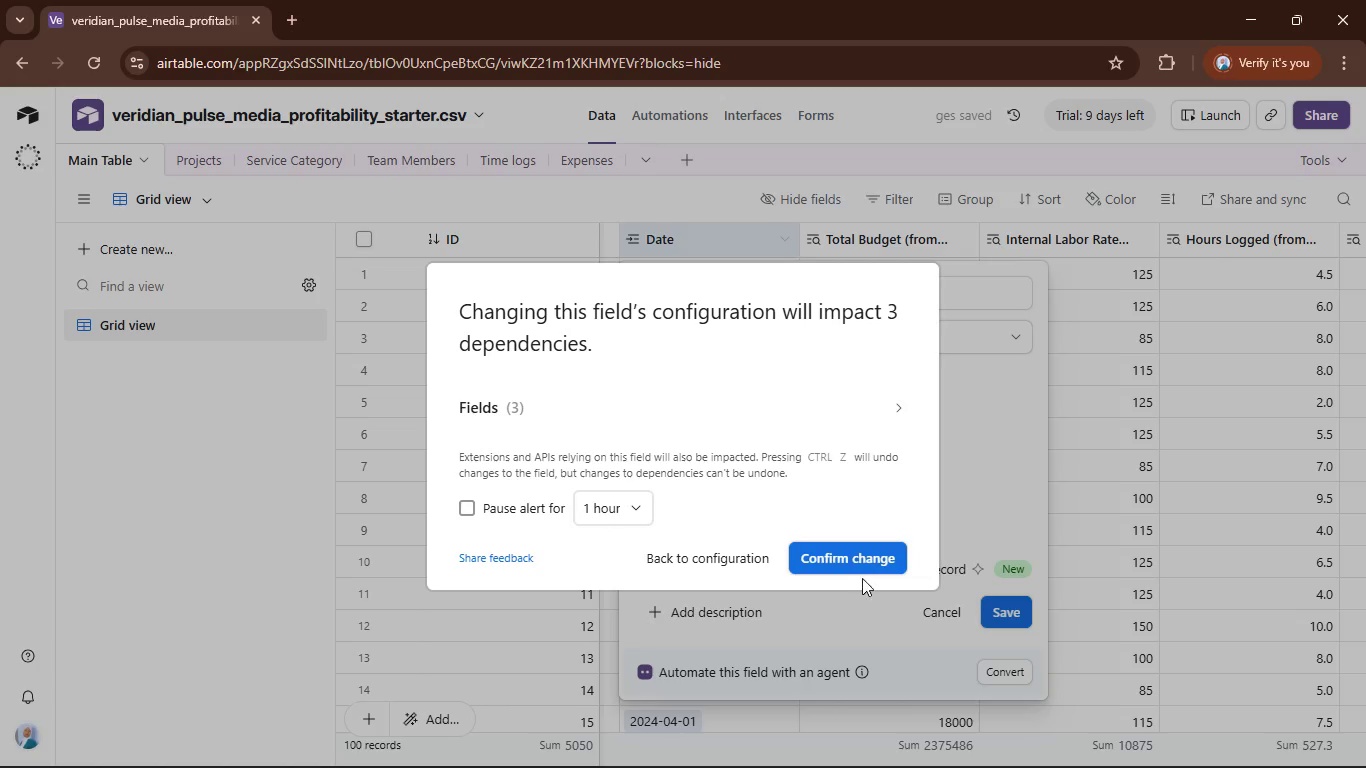 
left_click([874, 560])
 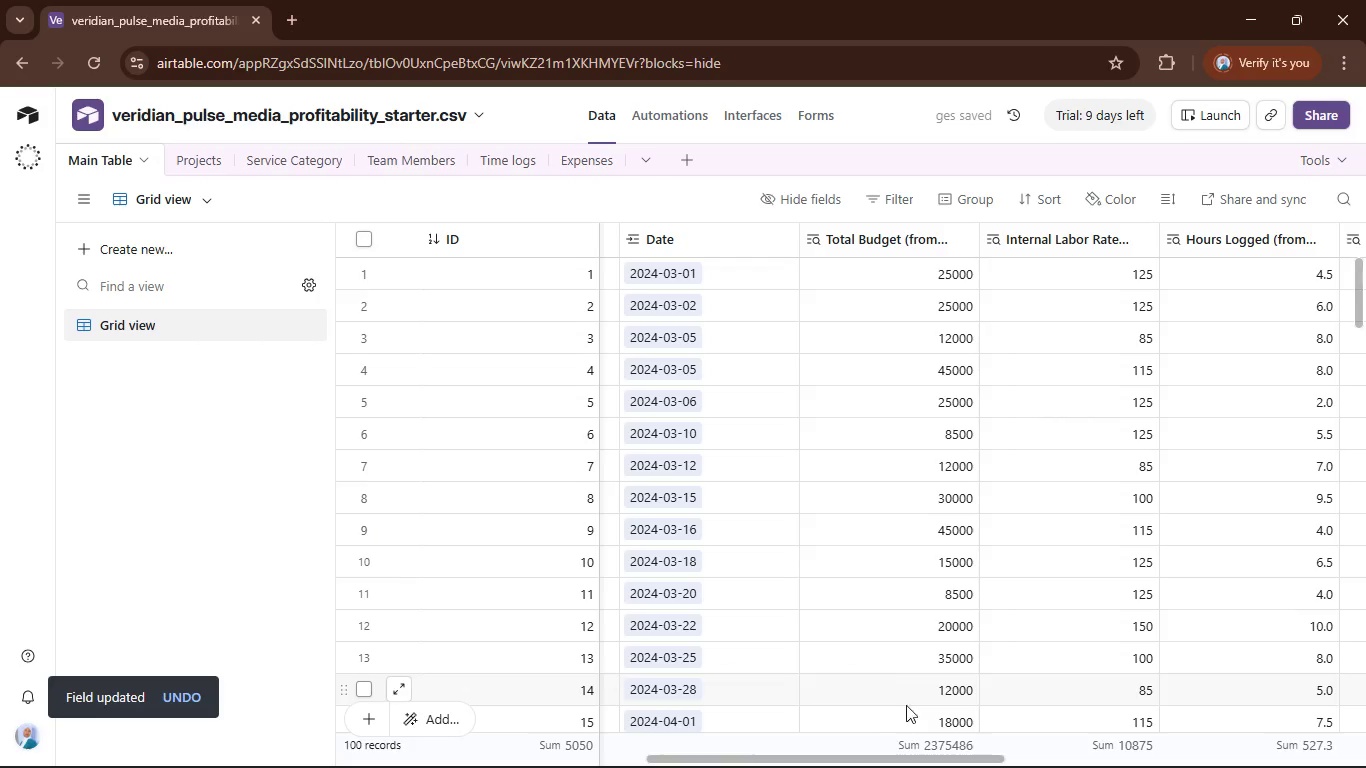 
left_click_drag(start_coordinate=[924, 758], to_coordinate=[542, 750])
 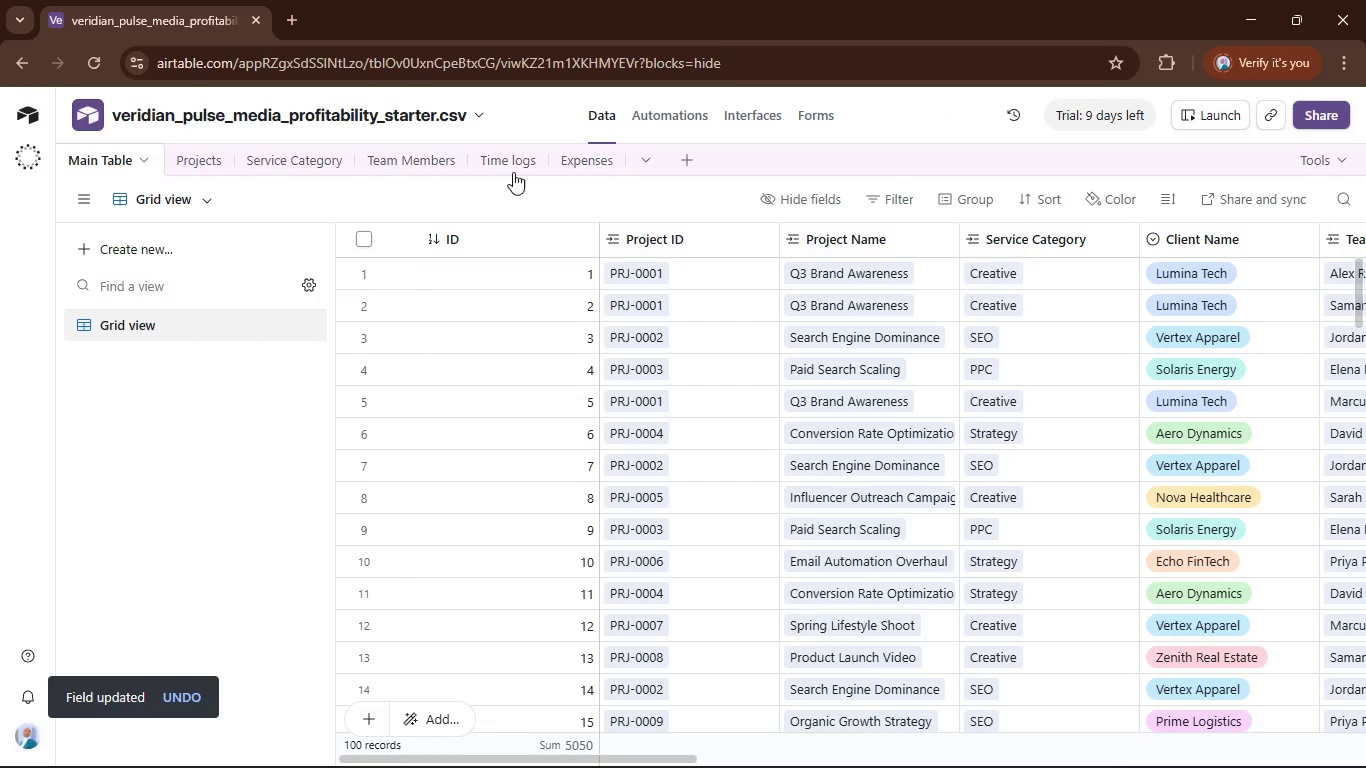 
left_click([513, 172])
 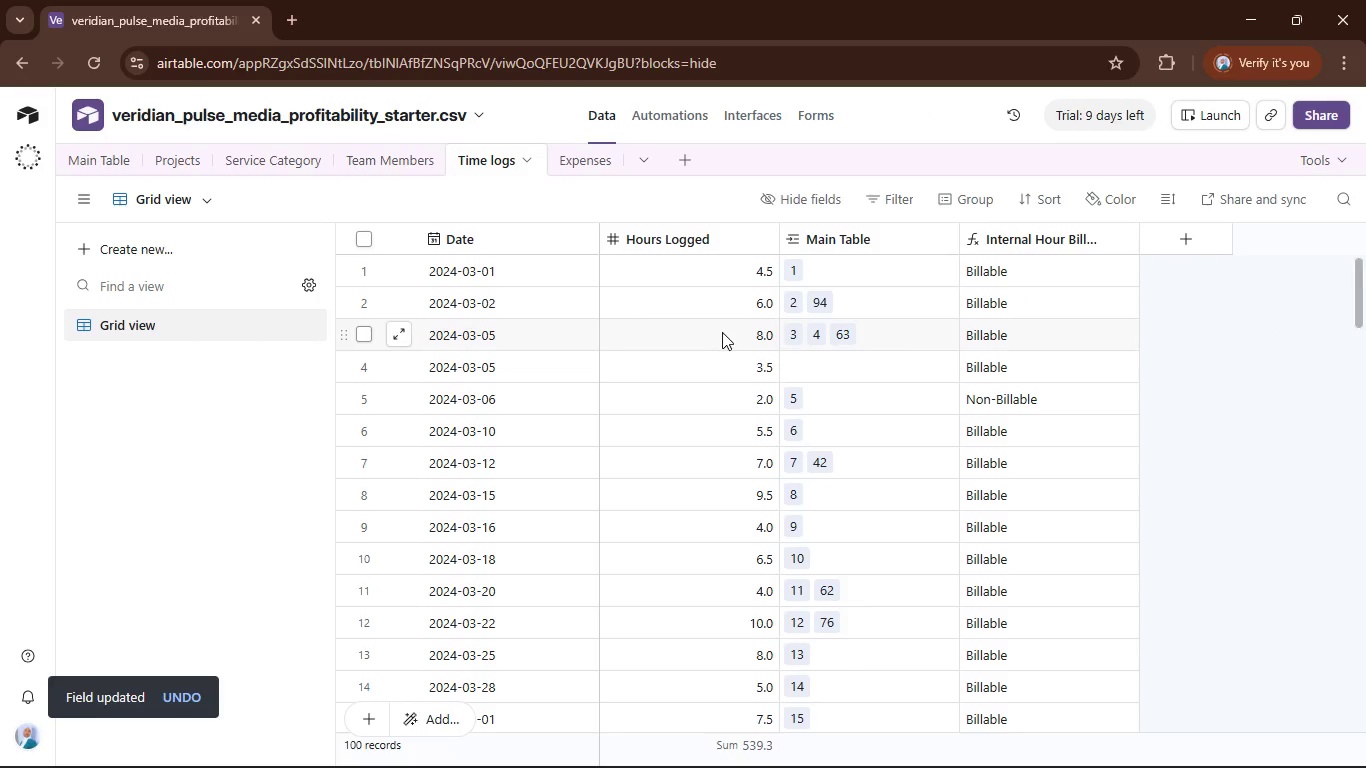 
scroll: coordinate [731, 323], scroll_direction: down, amount: 1.0
 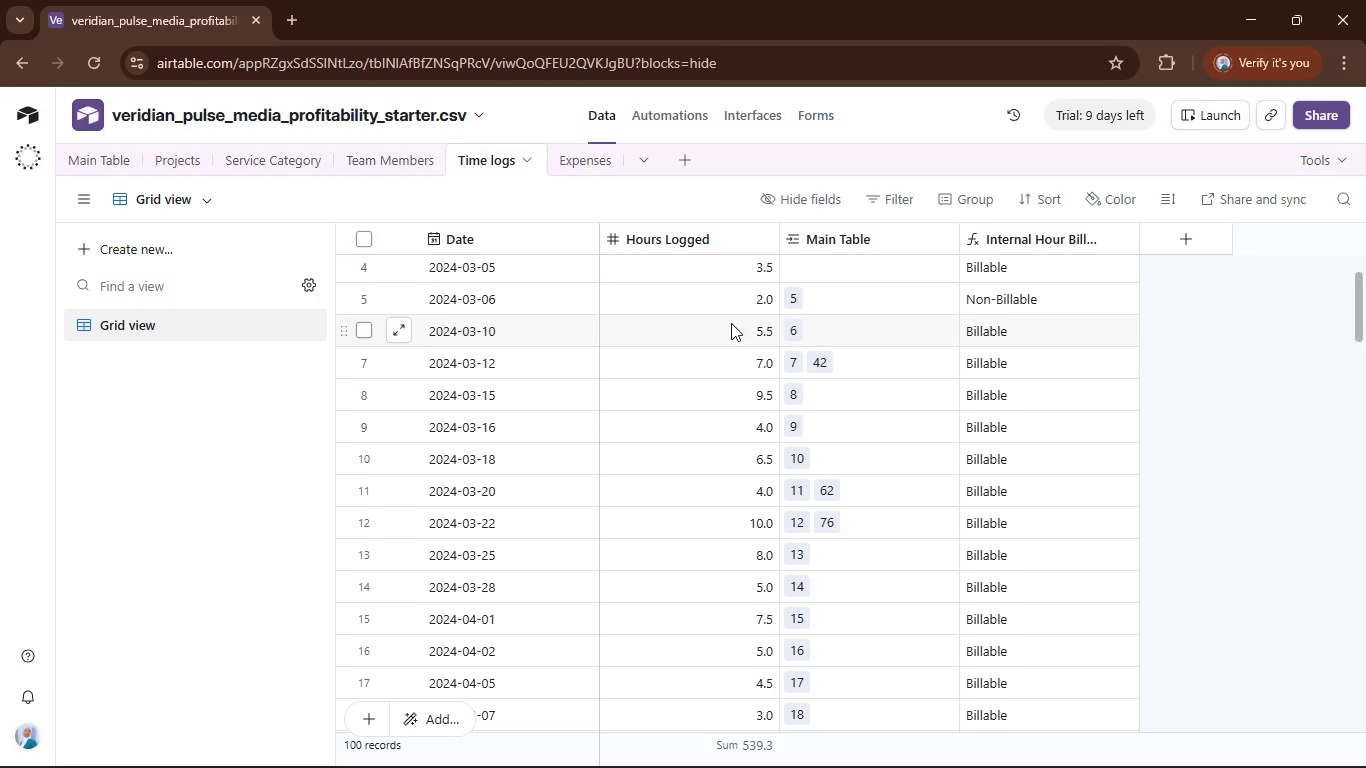 
scroll: coordinate [734, 321], scroll_direction: up, amount: 7.0
 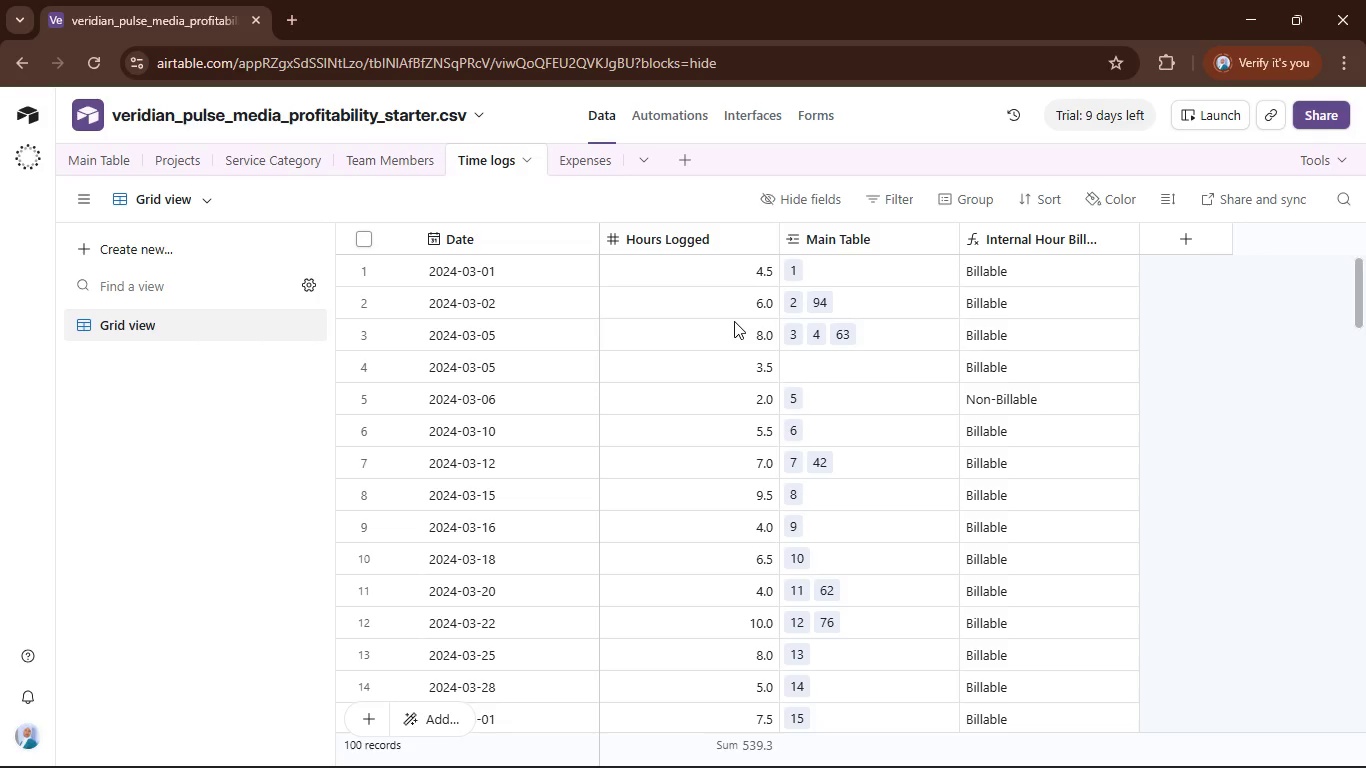 
scroll: coordinate [736, 316], scroll_direction: down, amount: 32.0
 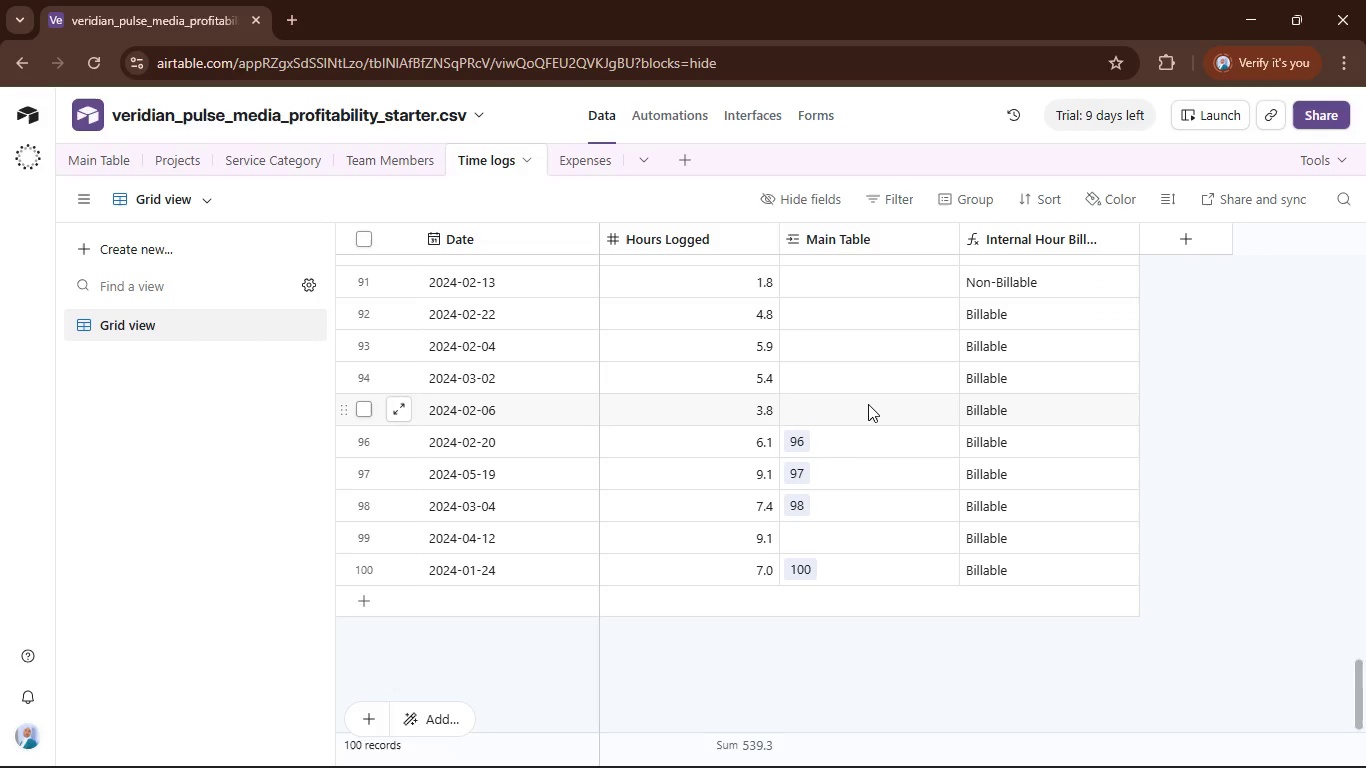 
scroll: coordinate [868, 404], scroll_direction: up, amount: 2.0
 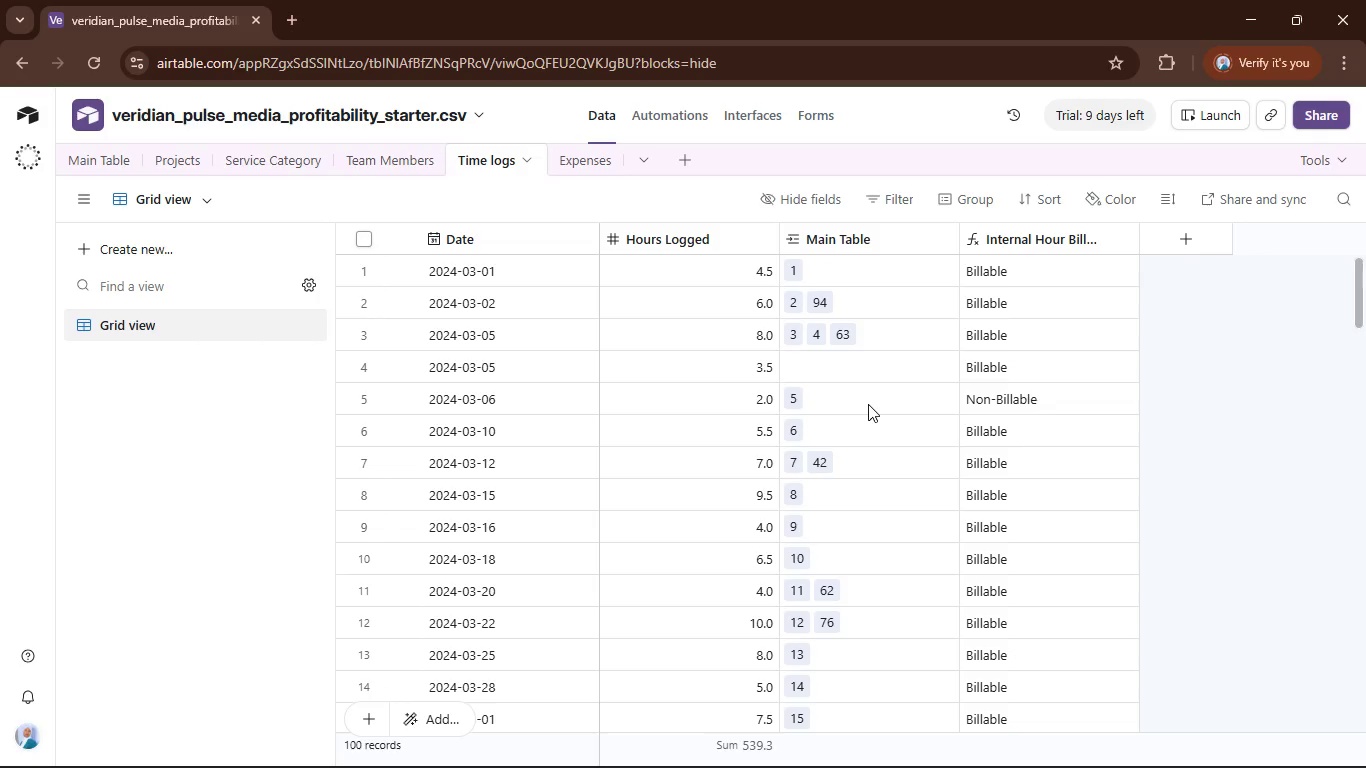 
wait(5.88)
 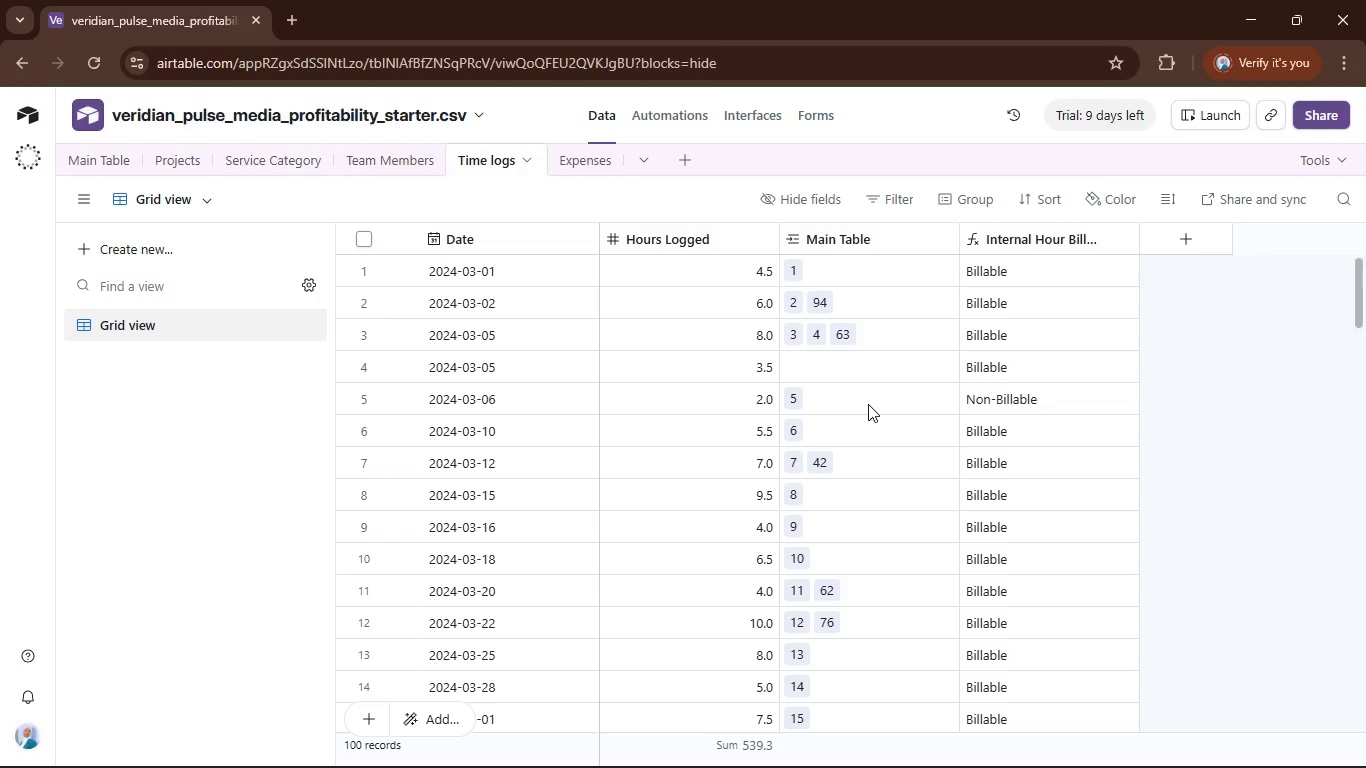 
left_click_drag(start_coordinate=[671, 755], to_coordinate=[827, 760])
 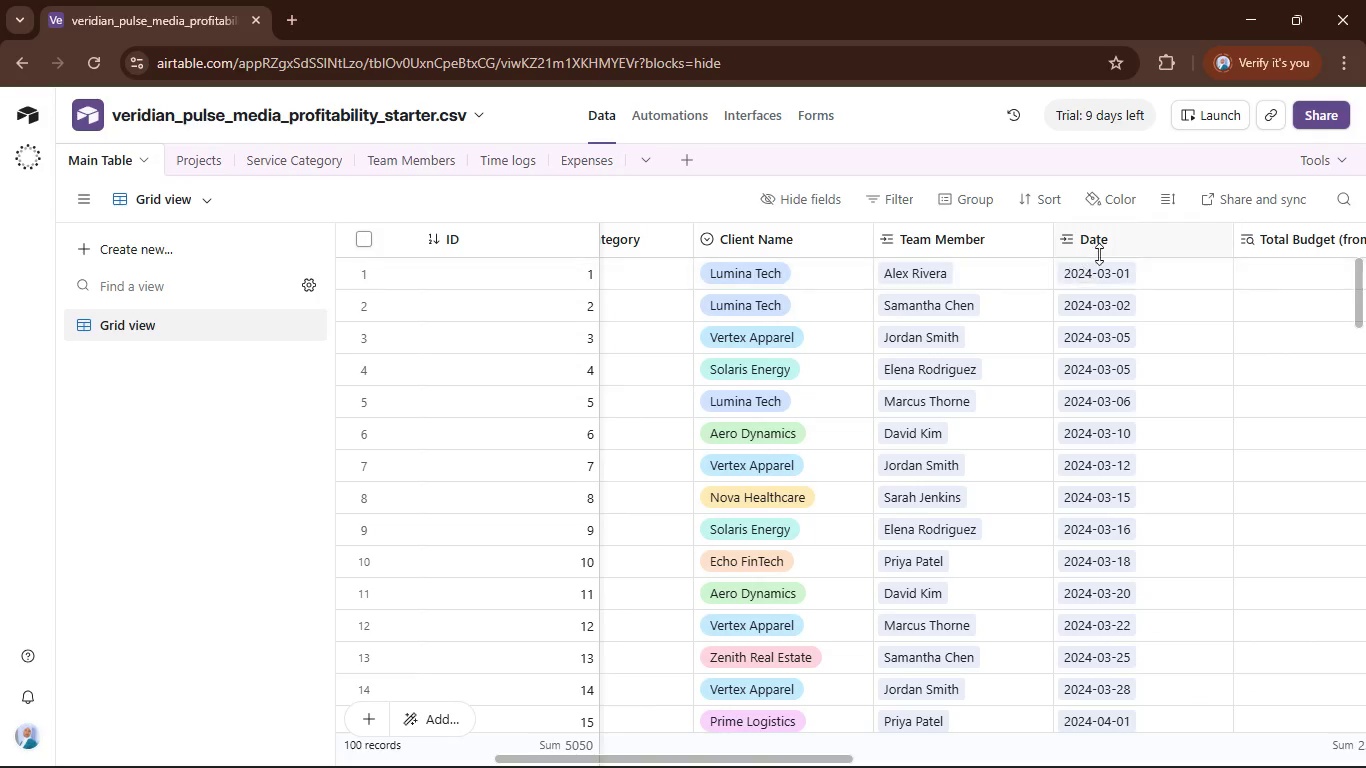 
left_click([1097, 239])
 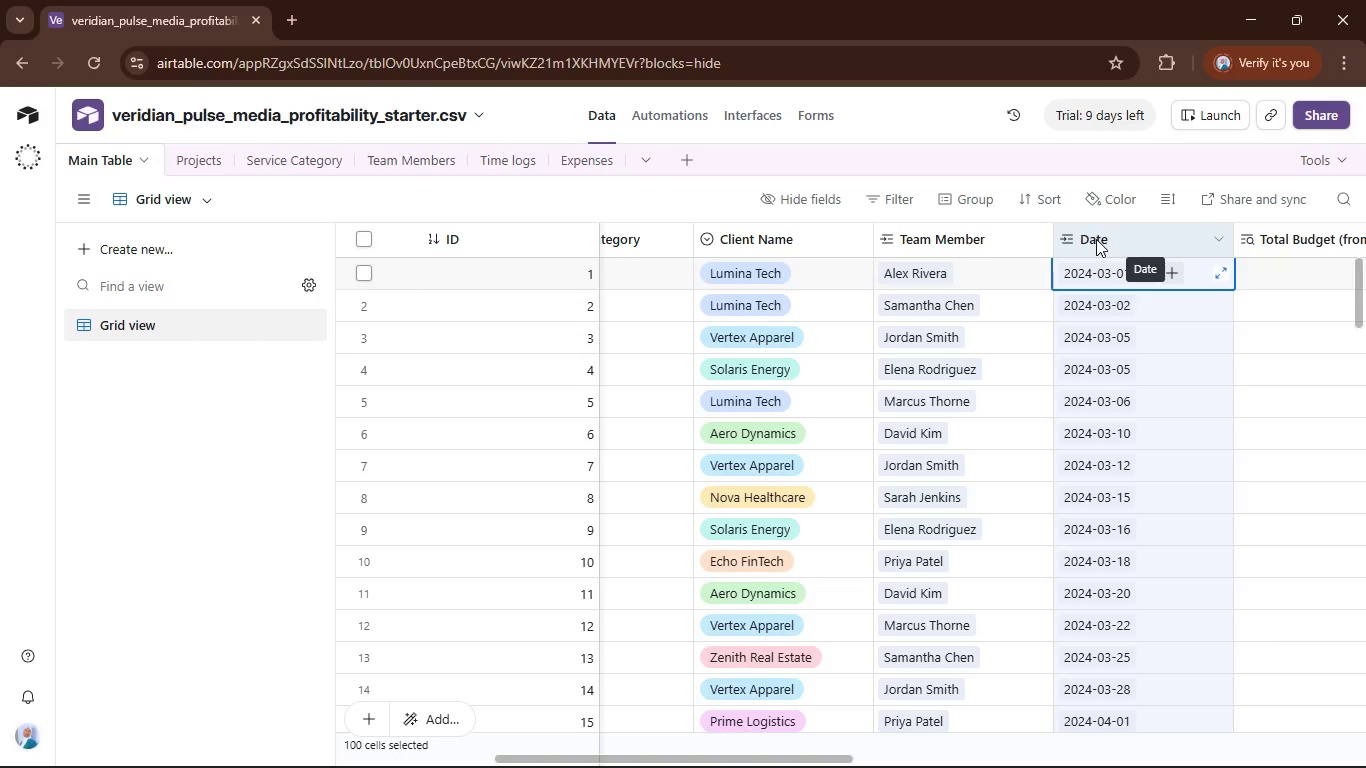 
double_click([1096, 239])
 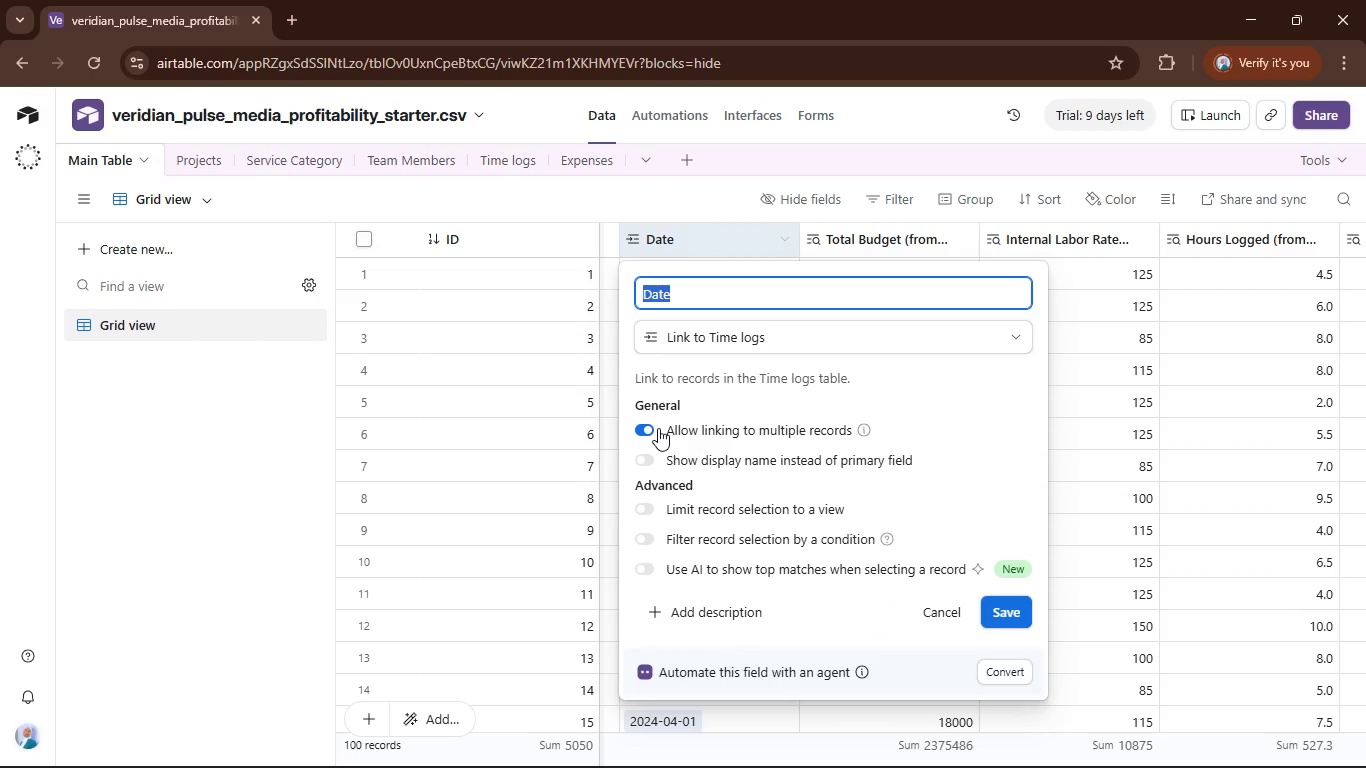 
left_click([654, 431])
 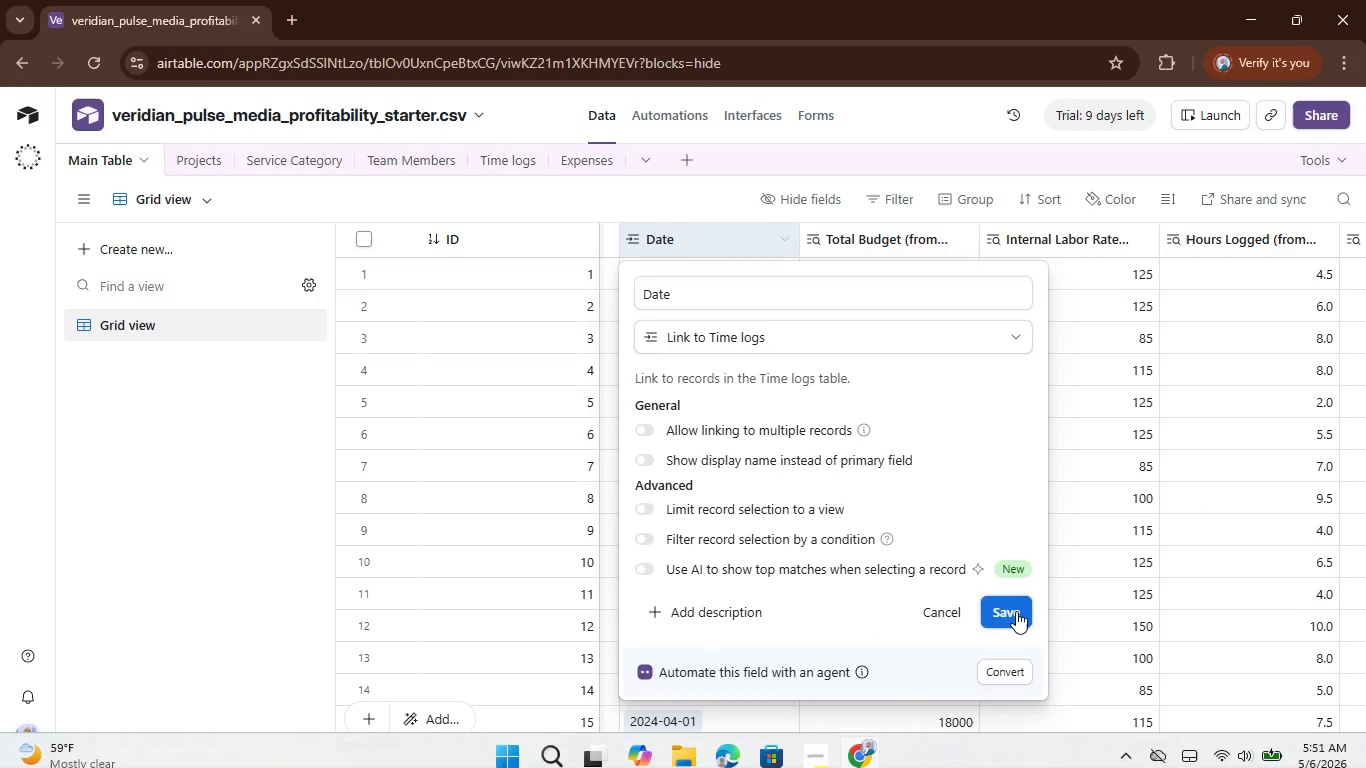 
left_click([1016, 611])
 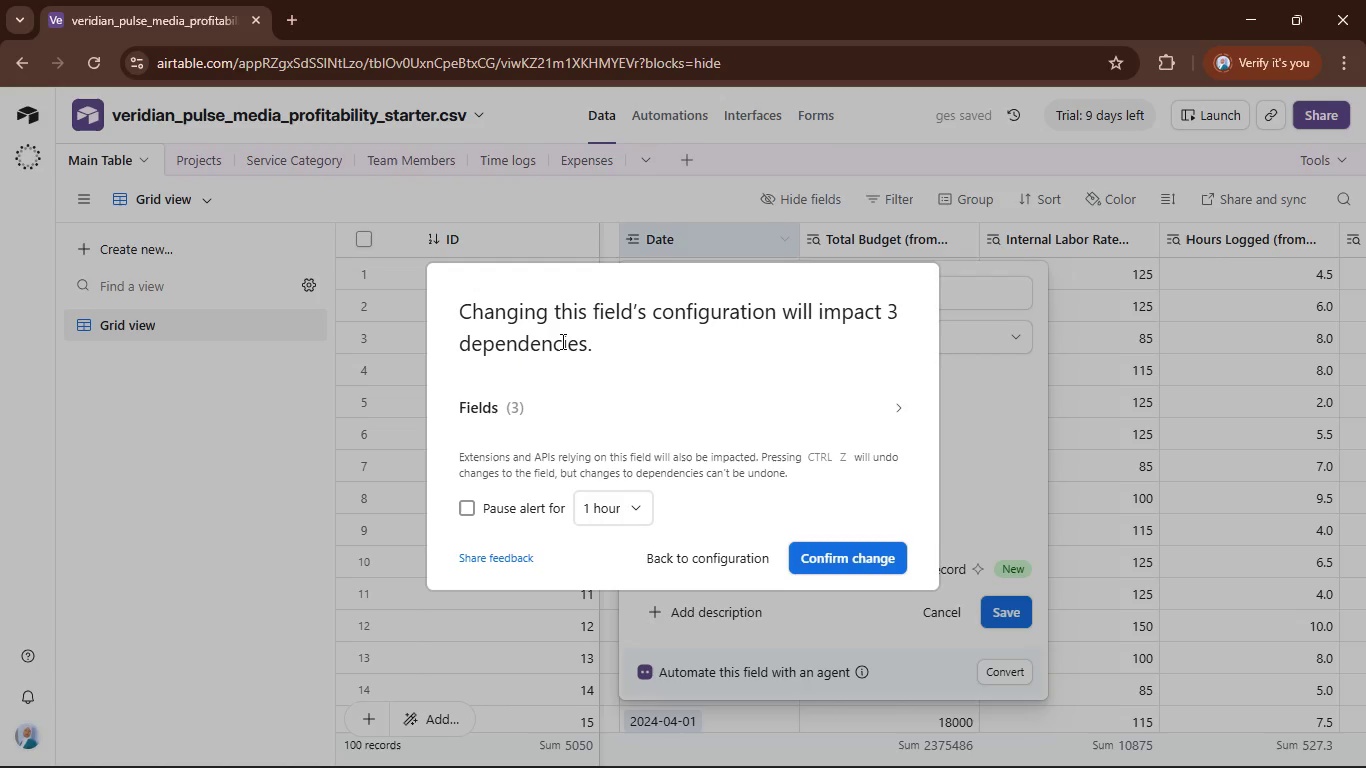 
wait(6.42)
 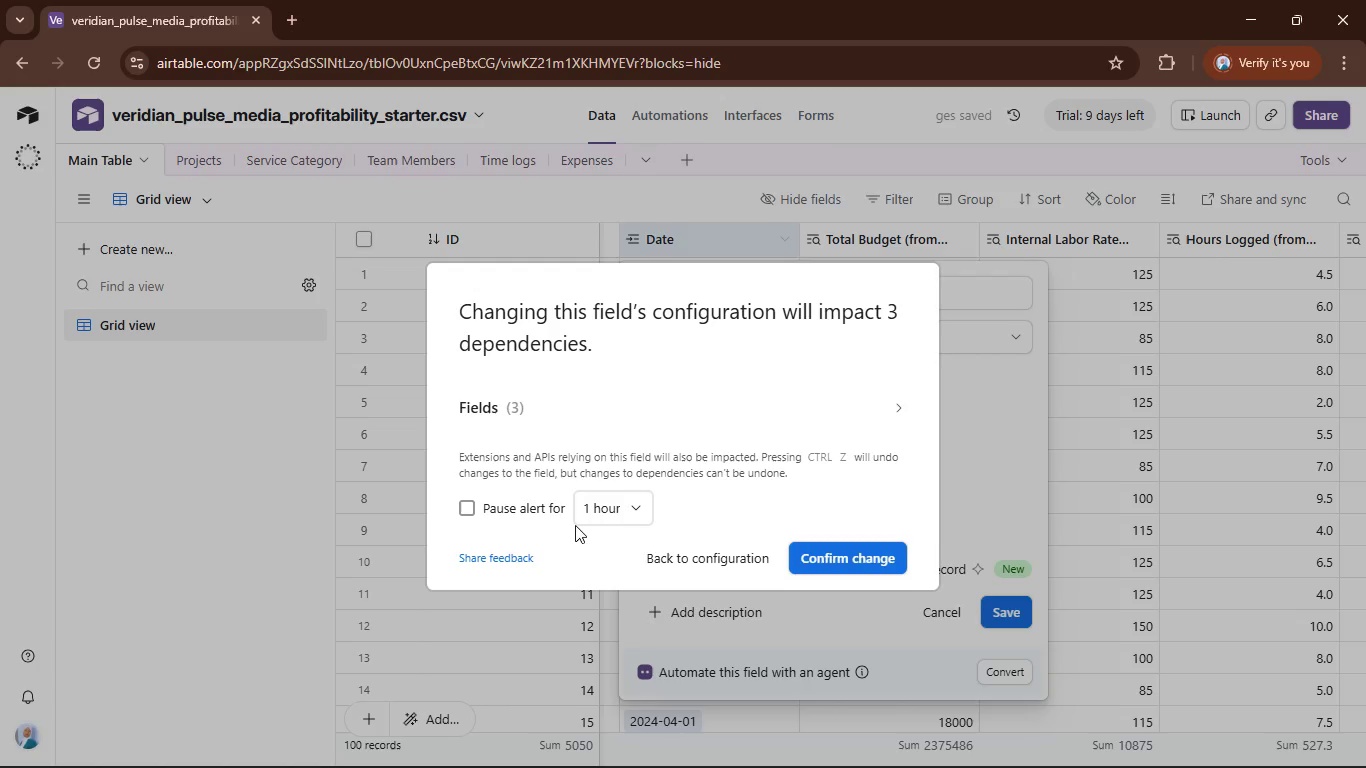 
left_click([832, 557])
 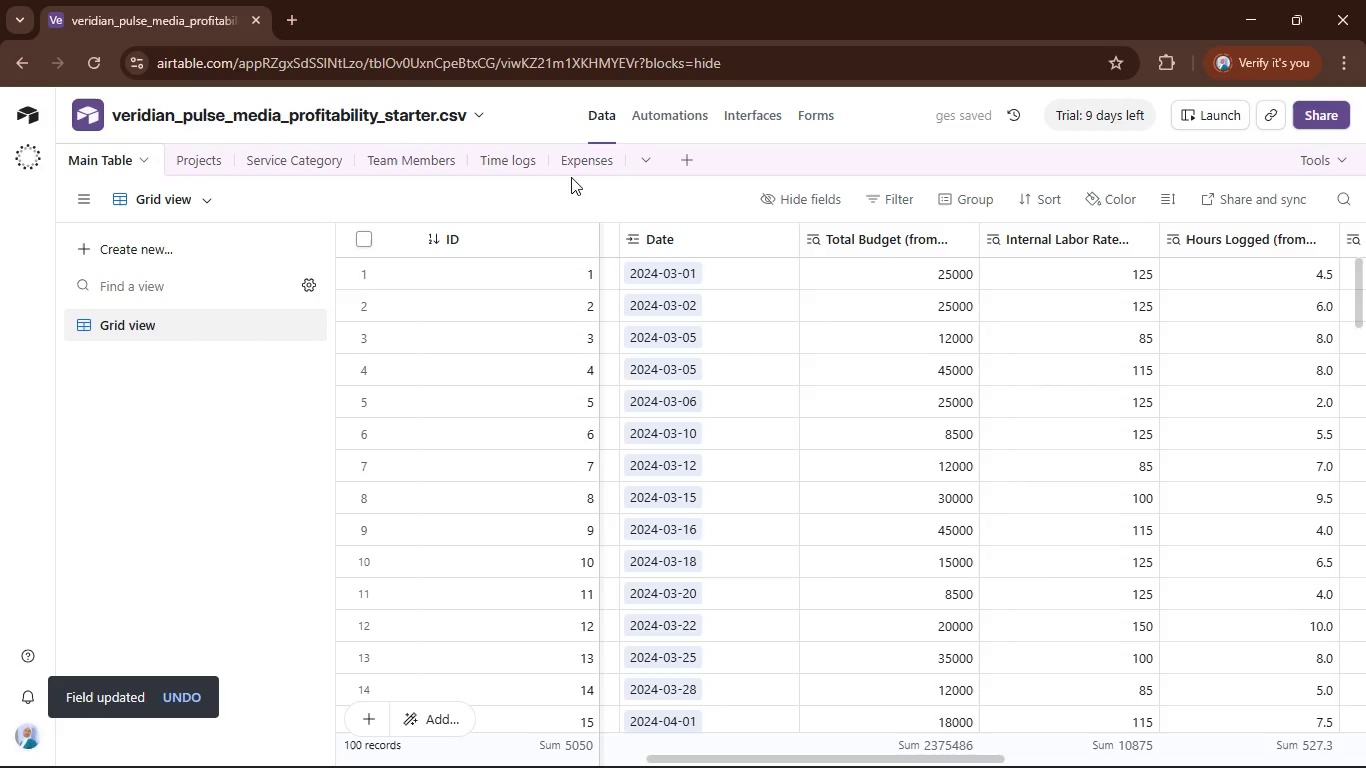 
left_click([529, 162])
 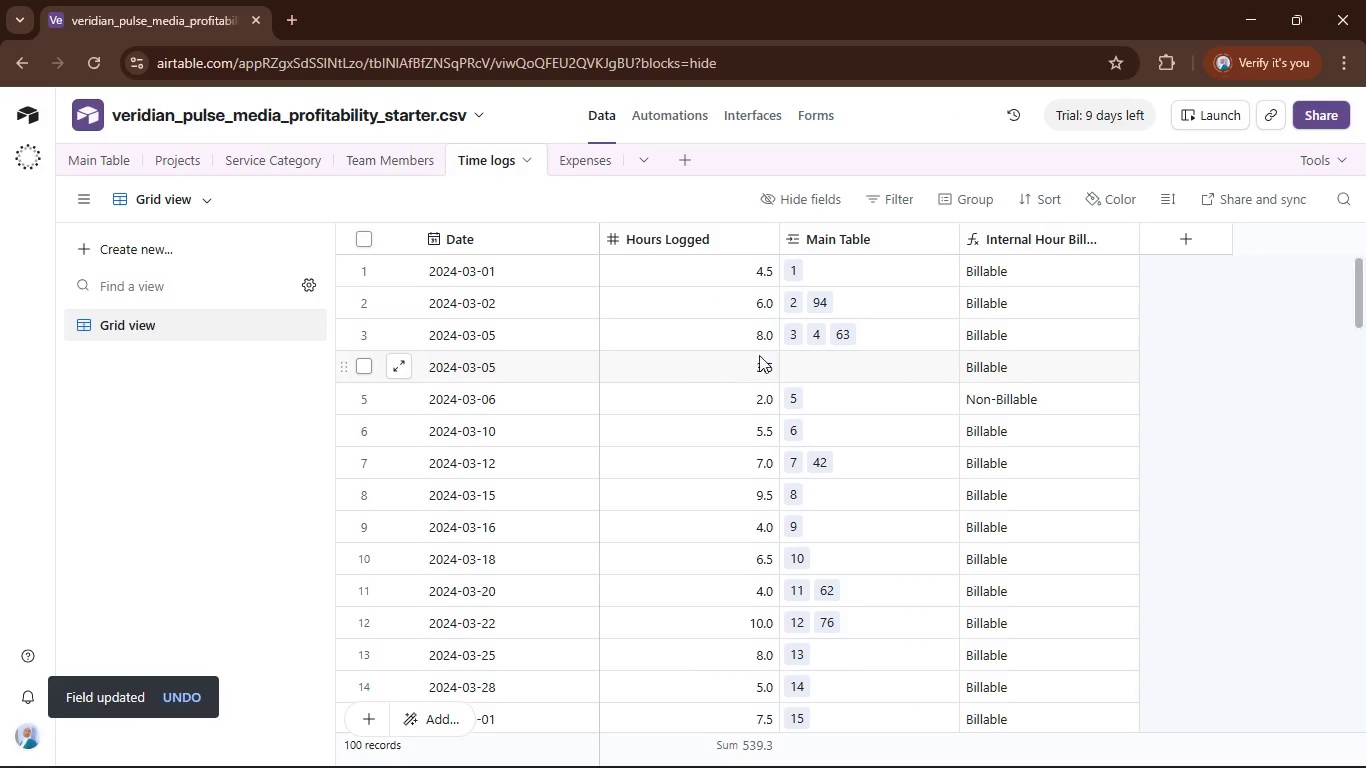 
wait(8.48)
 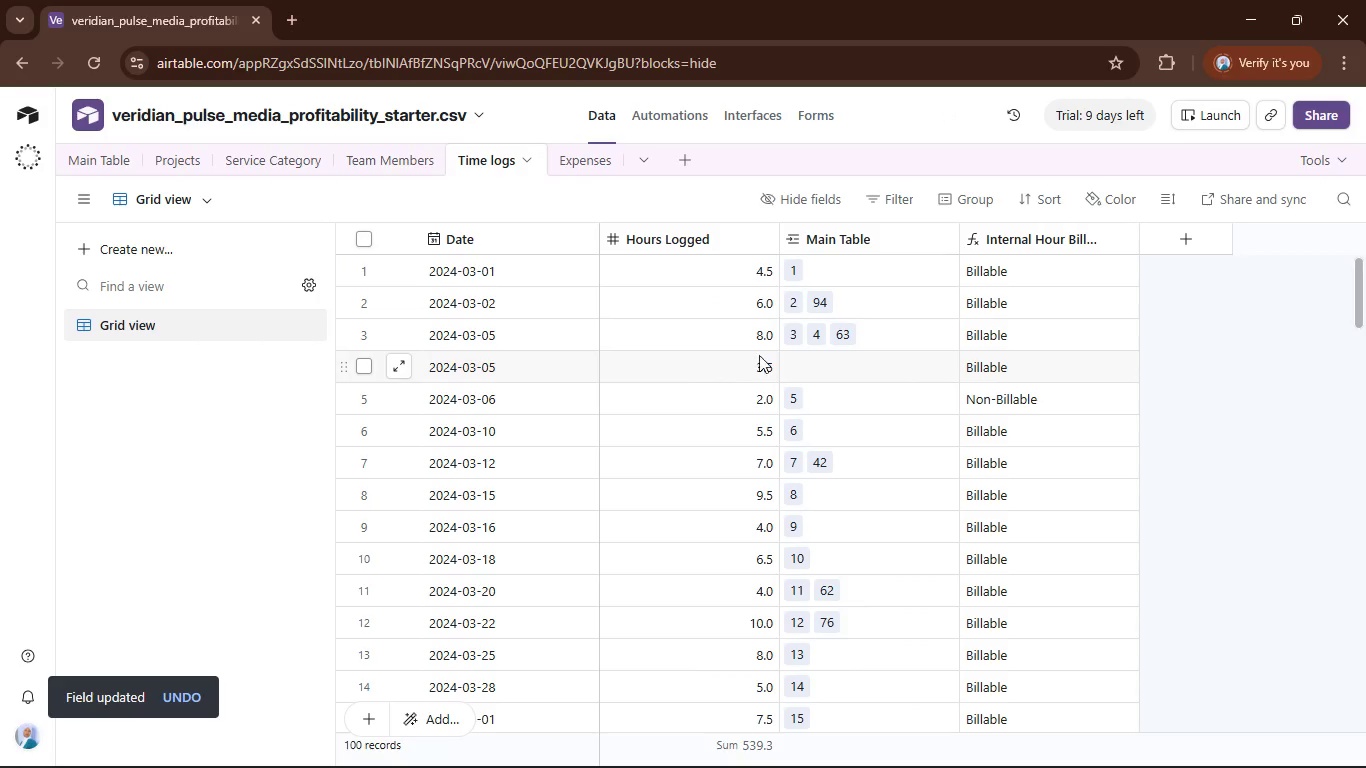 
left_click([107, 150])
 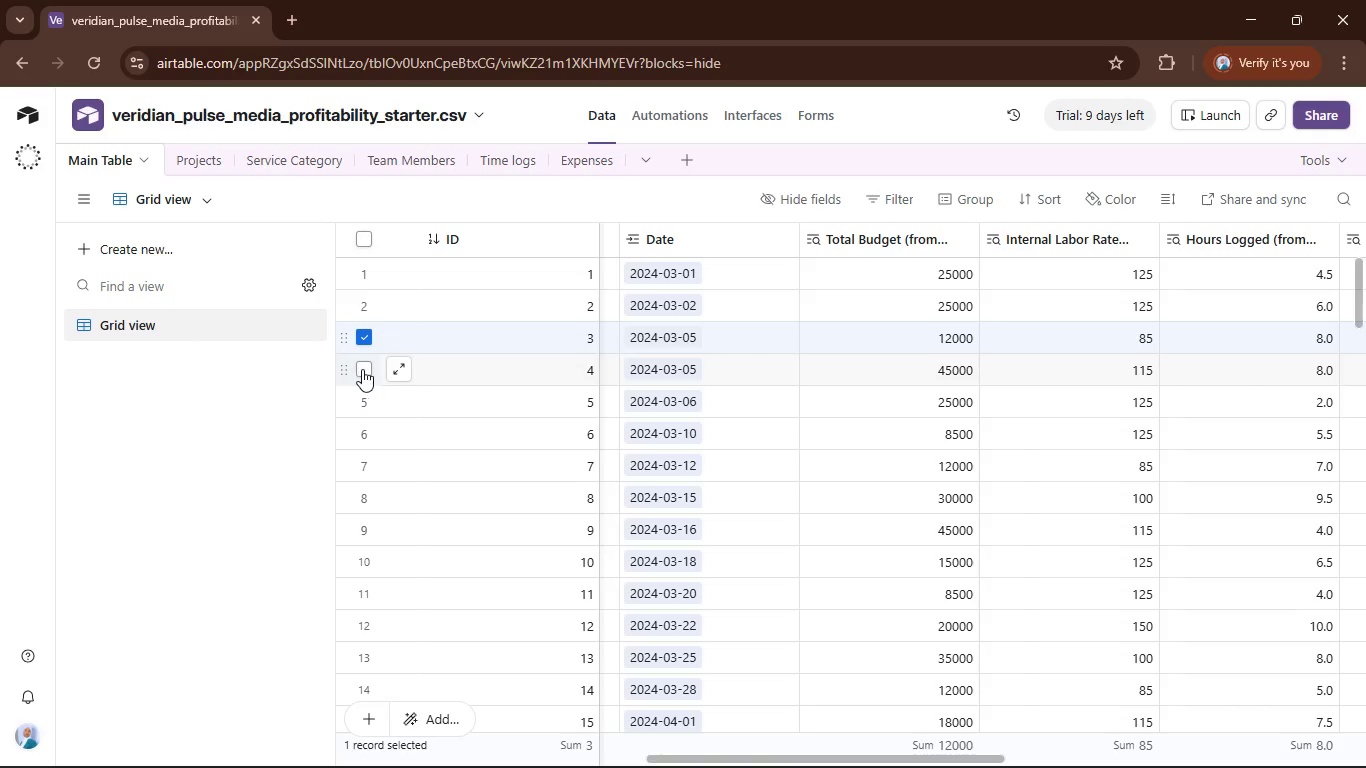 
scroll: coordinate [460, 382], scroll_direction: down, amount: 22.0
 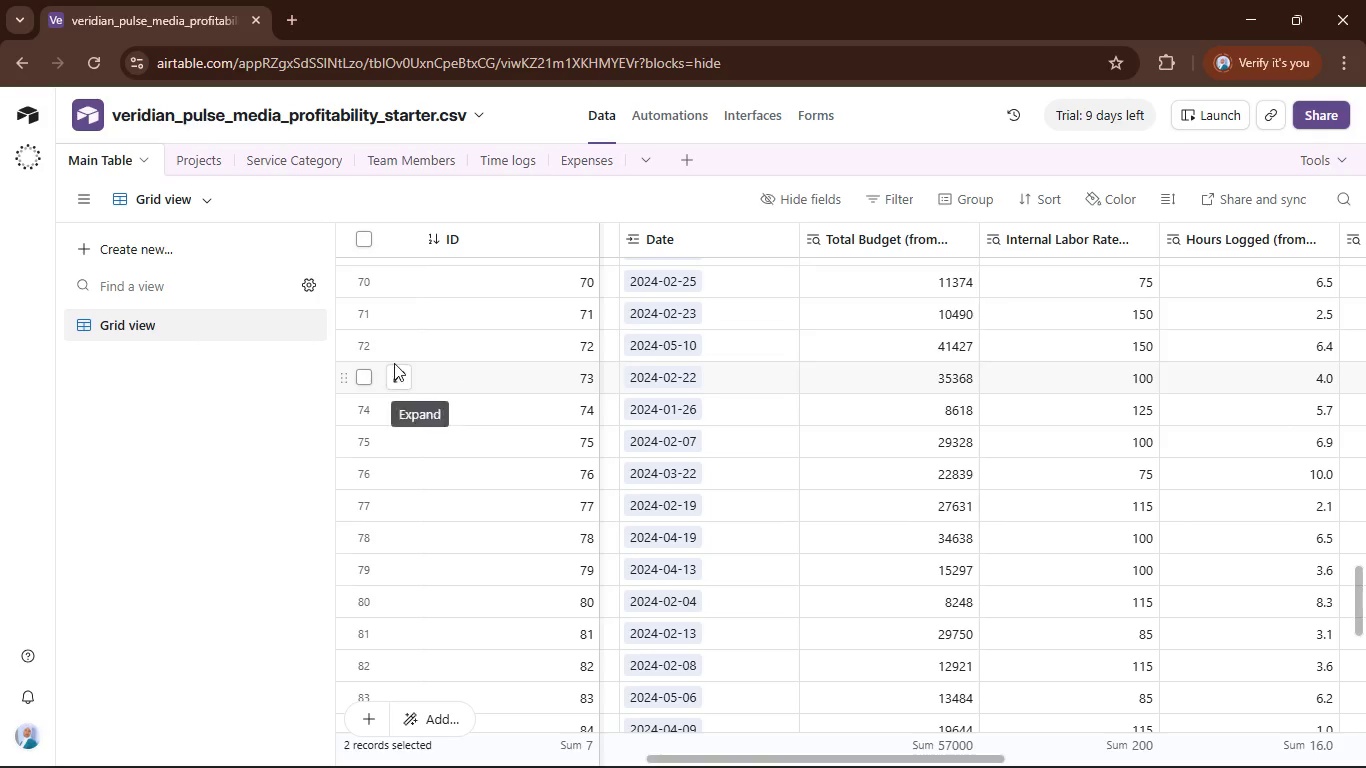 
scroll: coordinate [390, 354], scroll_direction: up, amount: 3.0
 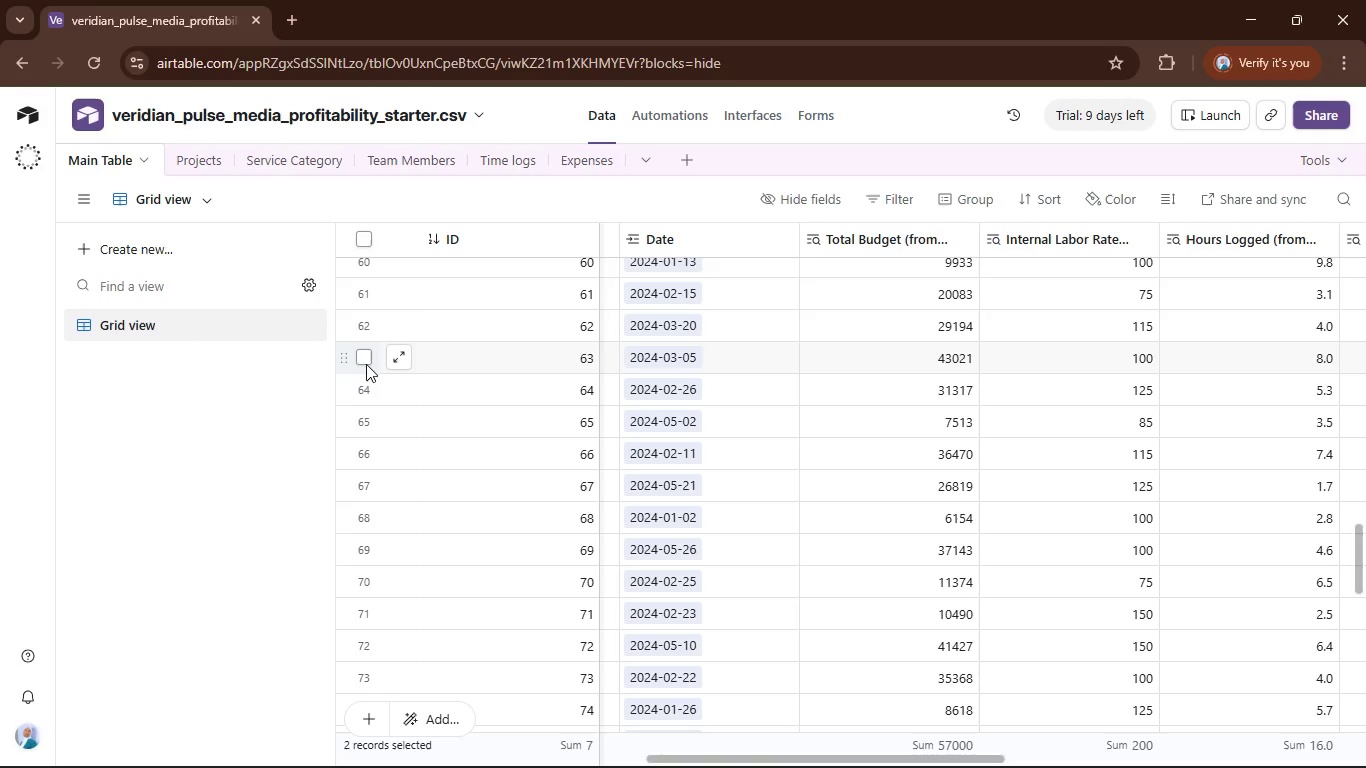 
left_click([363, 362])
 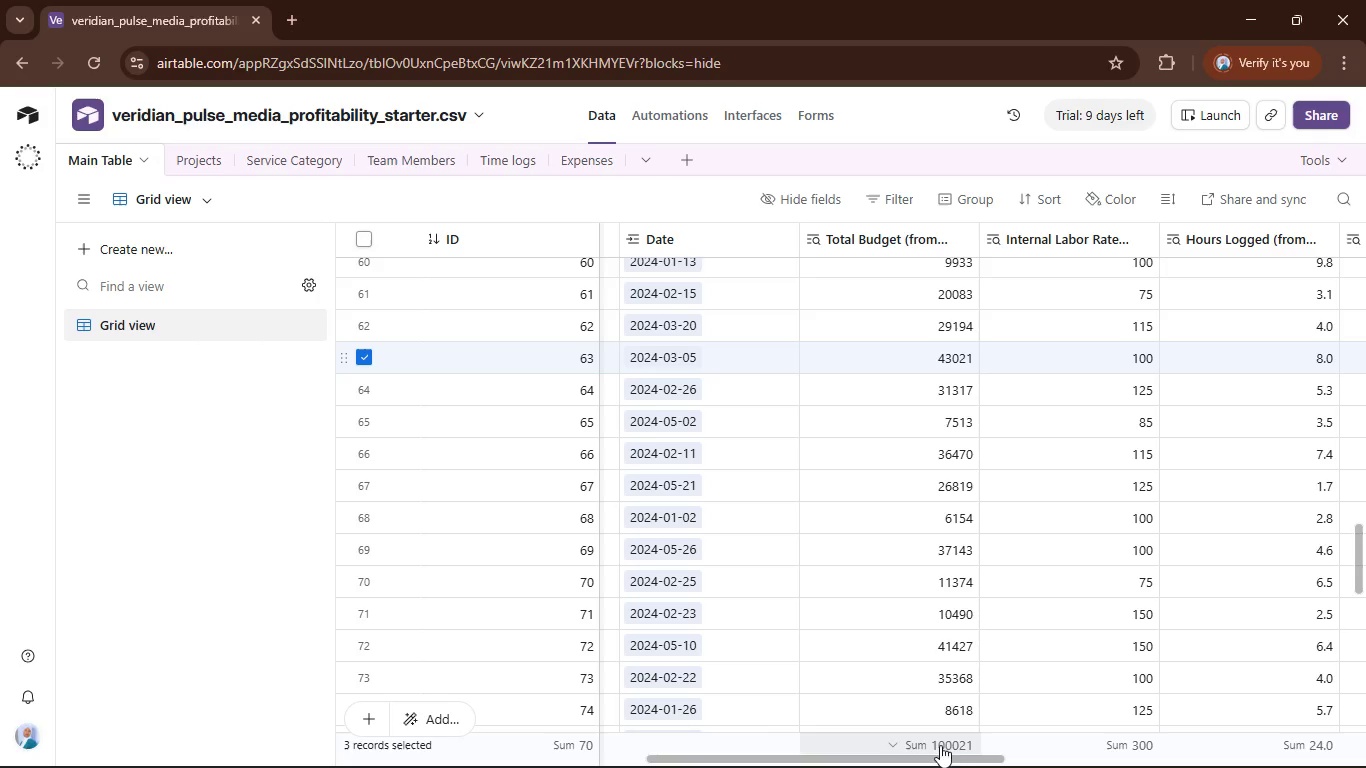 
wait(8.03)
 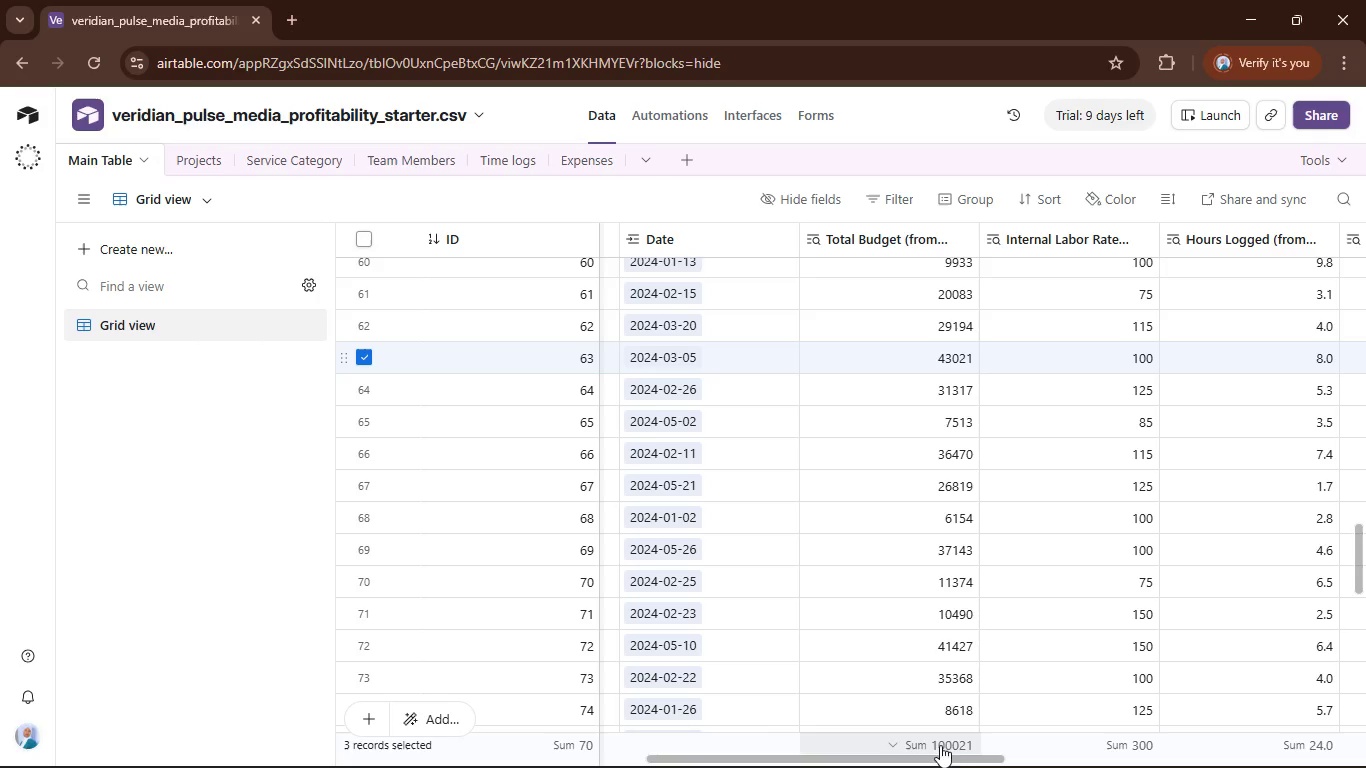 
scroll: coordinate [946, 641], scroll_direction: up, amount: 22.0
 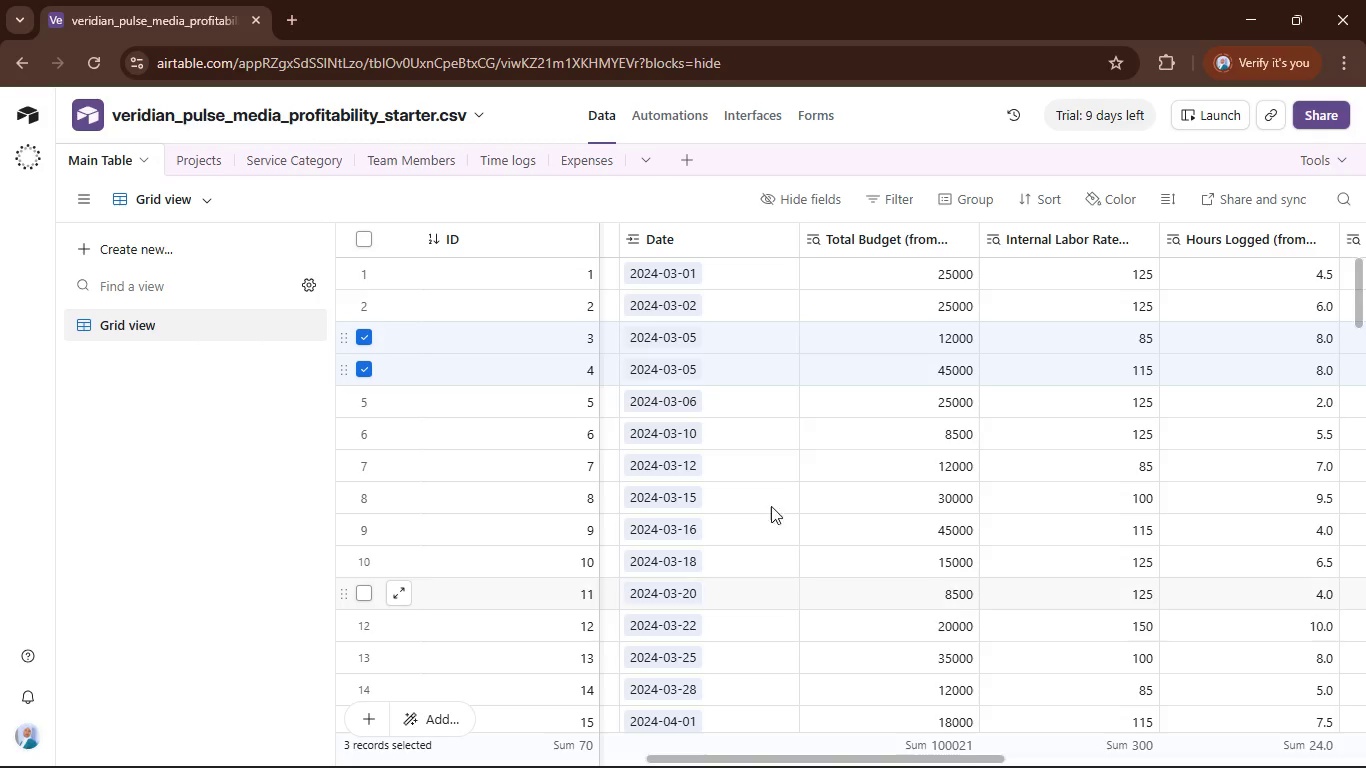 
left_click([527, 167])
 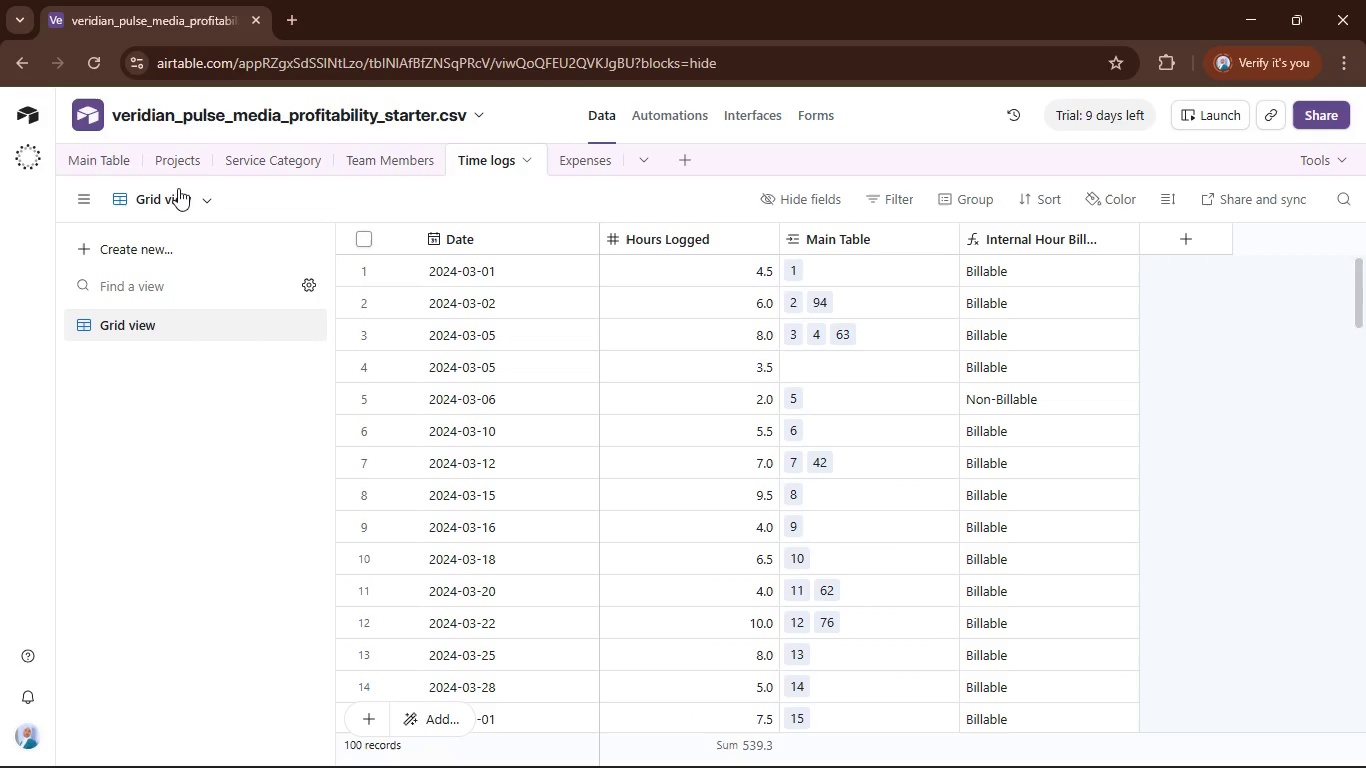 
left_click([136, 161])
 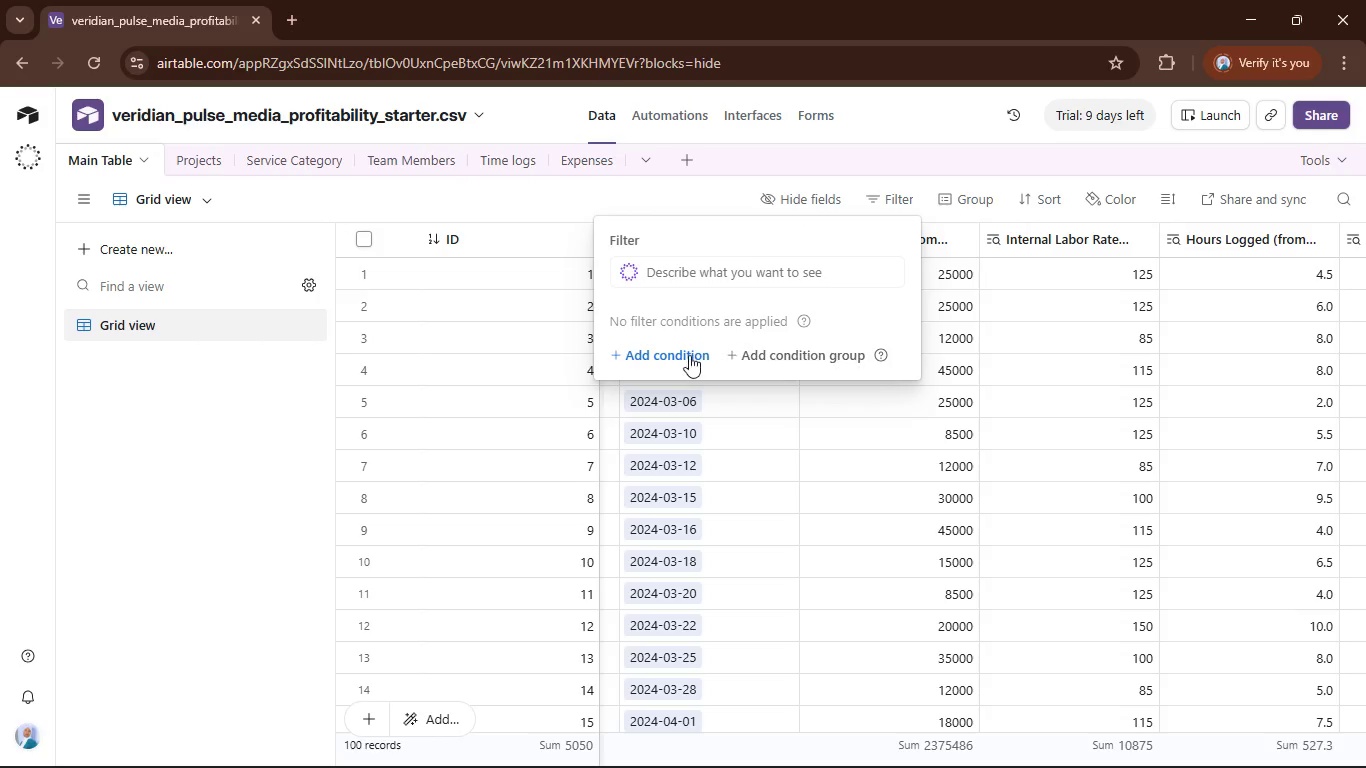 
wait(5.09)
 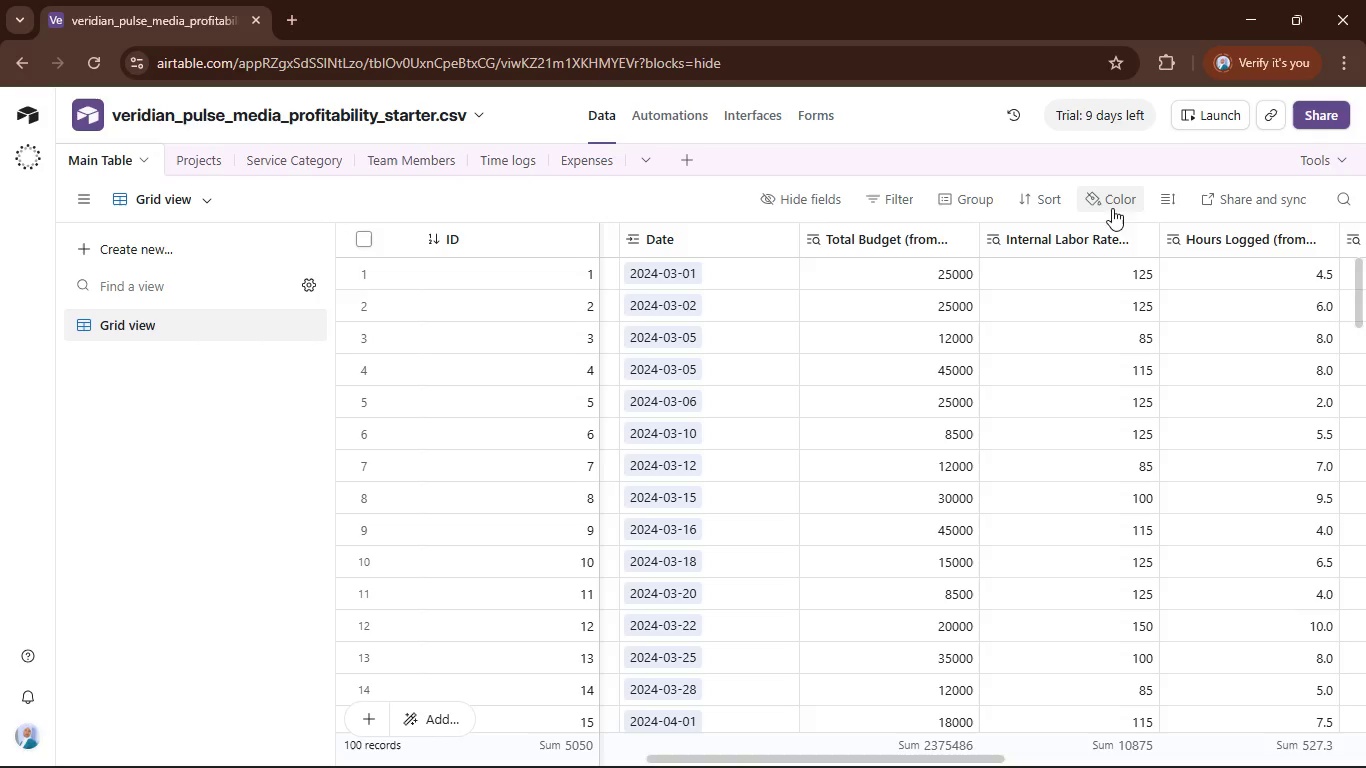 
left_click([528, 367])
 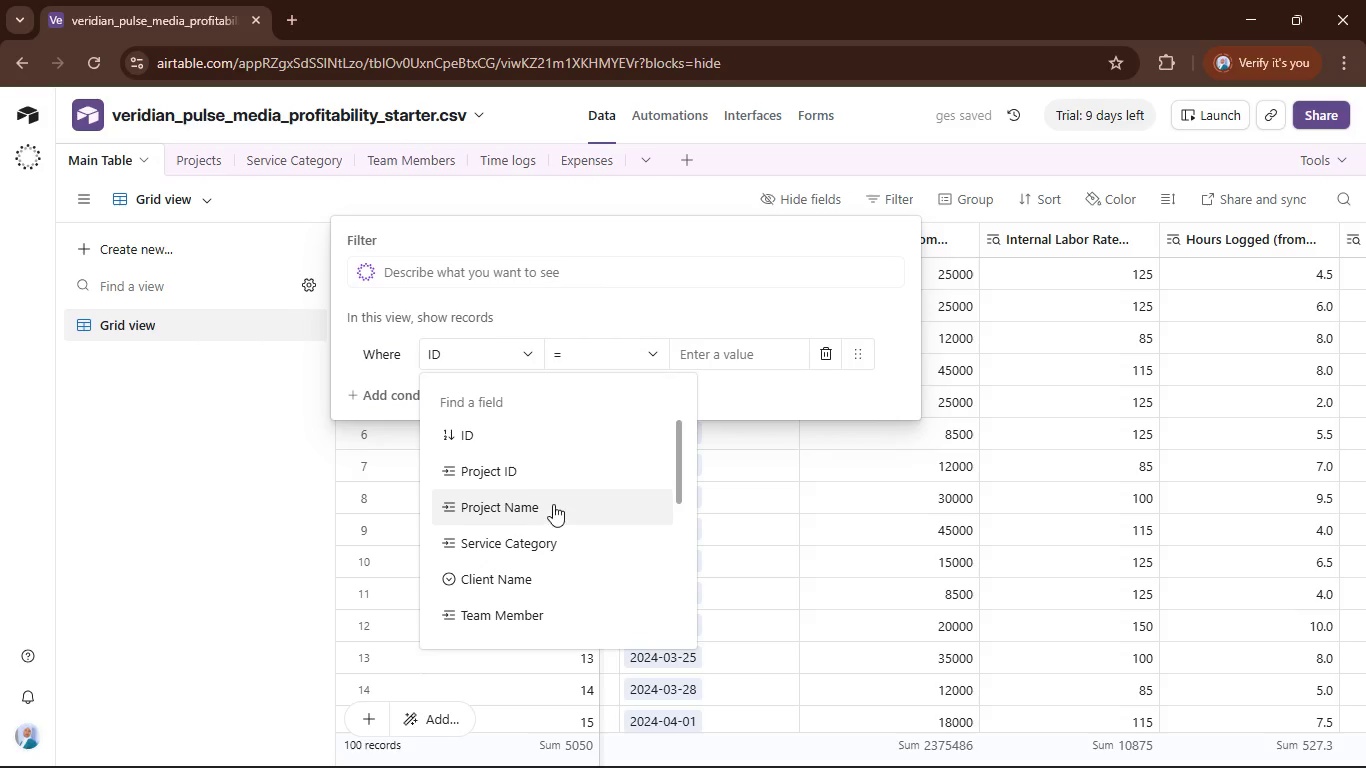 
scroll: coordinate [552, 529], scroll_direction: down, amount: 6.0
 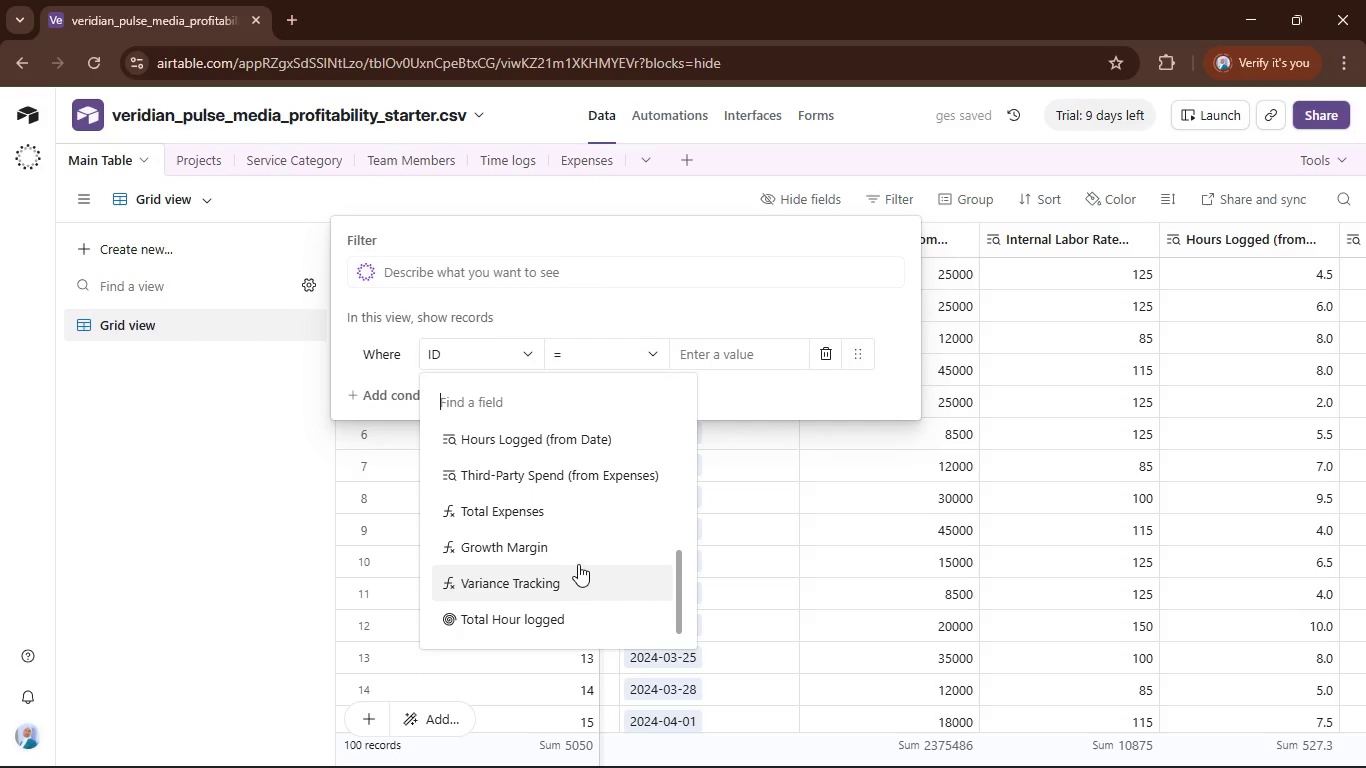 
scroll: coordinate [579, 561], scroll_direction: up, amount: 1.0
 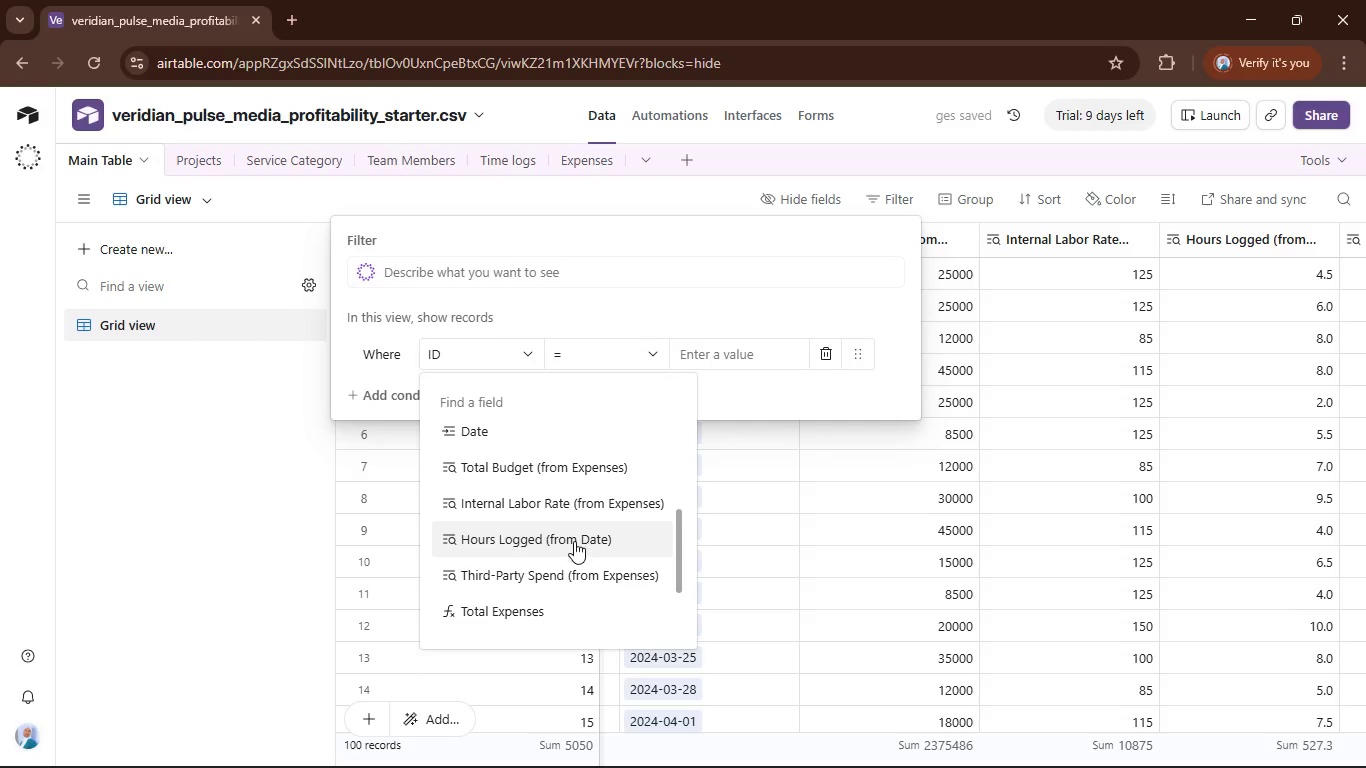 
left_click([574, 541])
 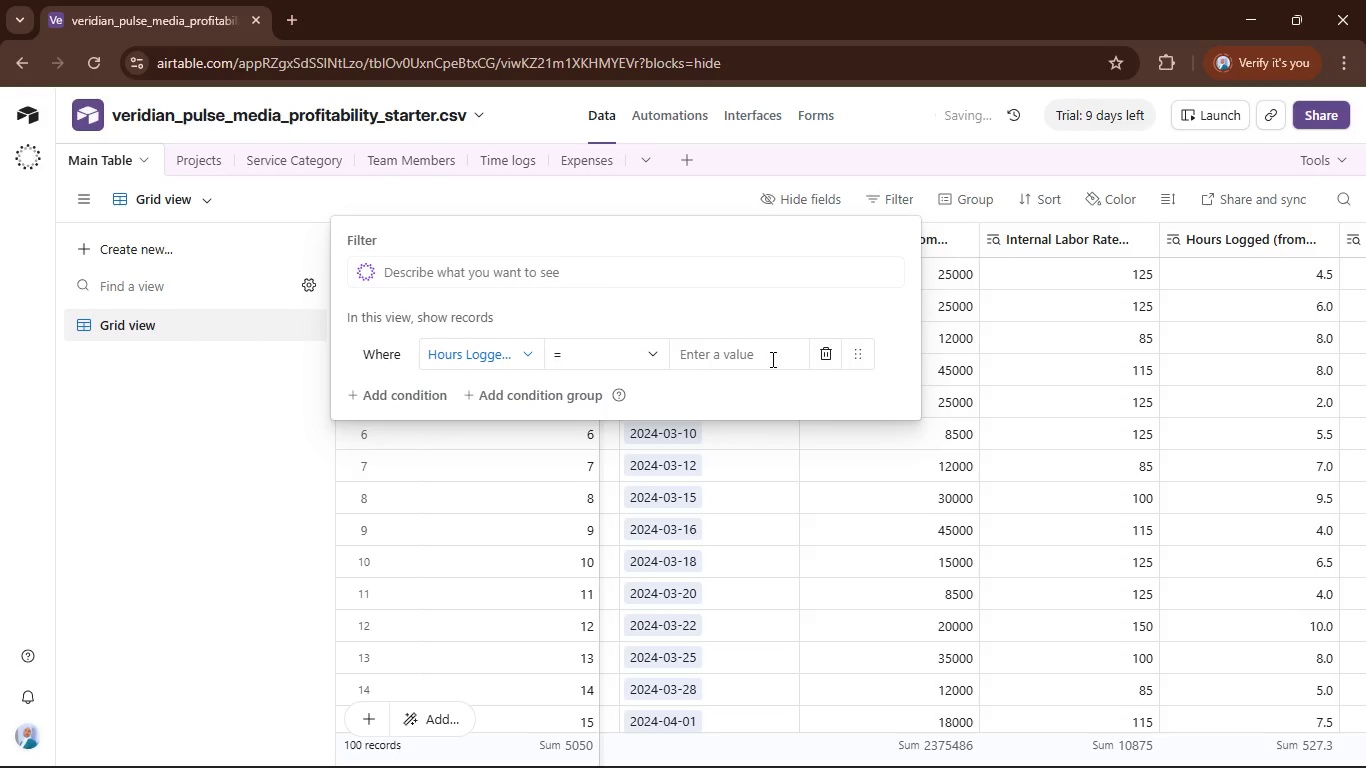 
left_click([770, 359])
 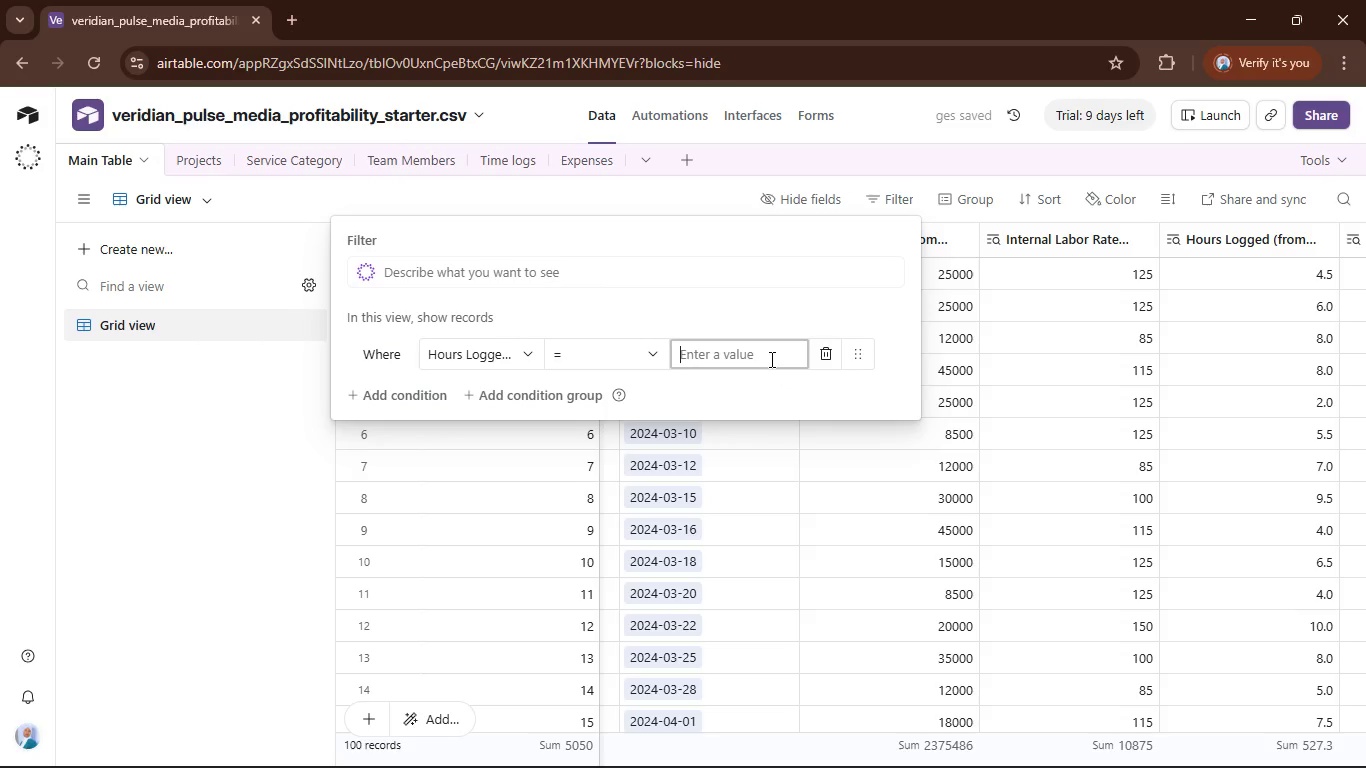 
key(Numpad3)
 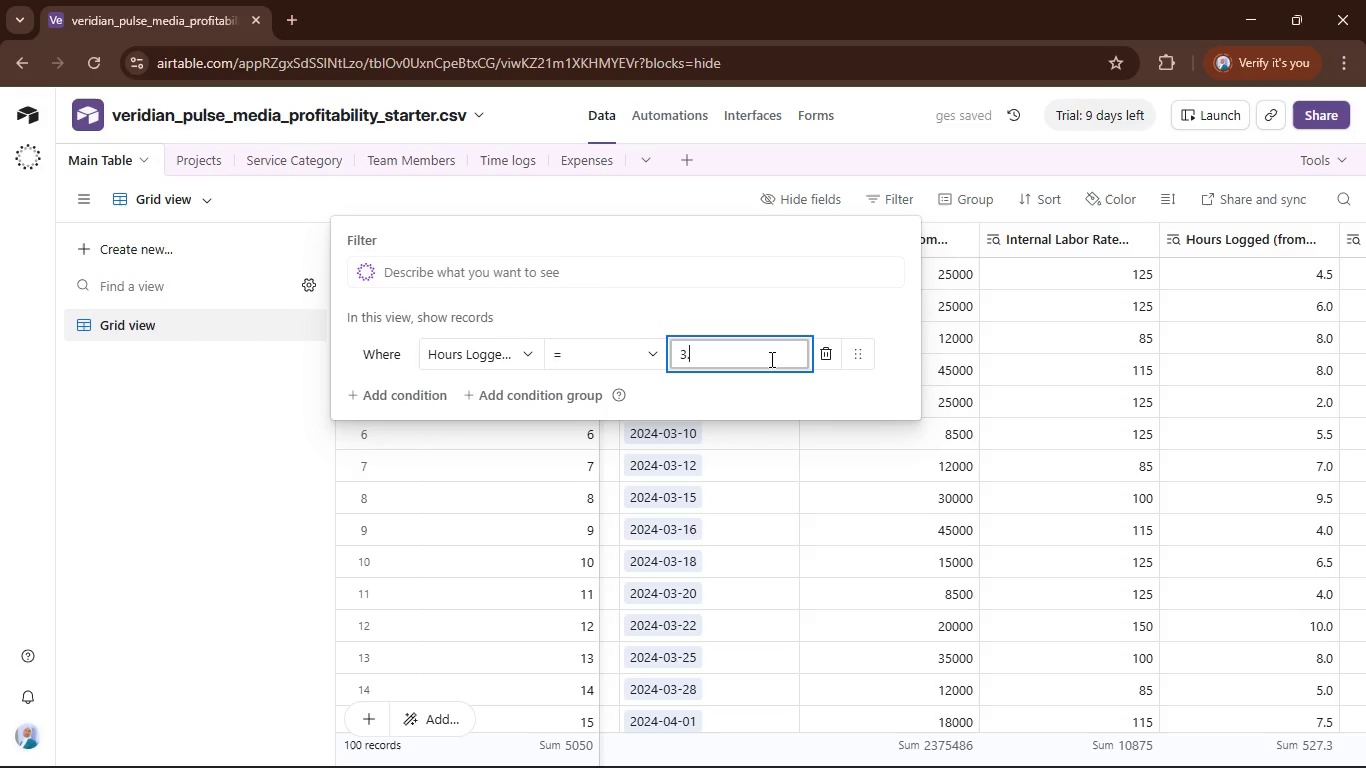 
key(NumpadDecimal)
 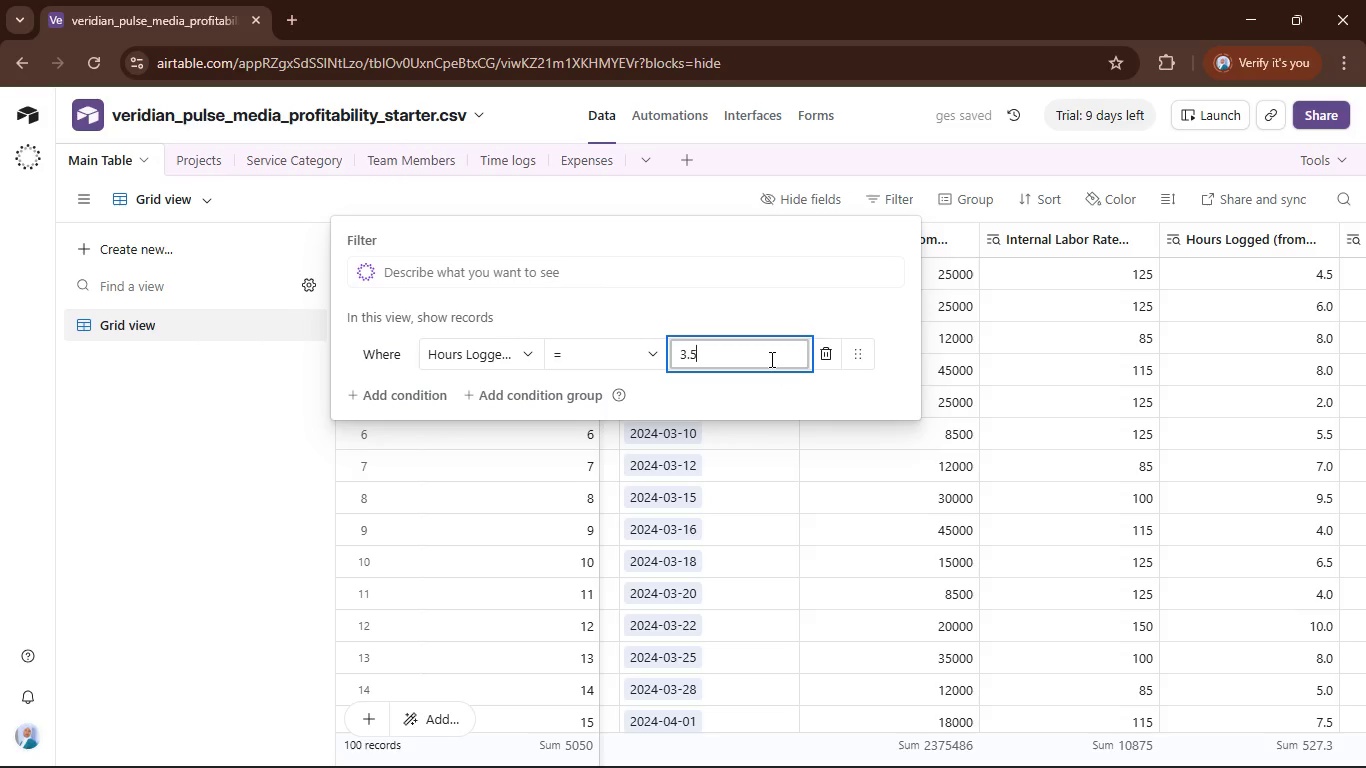 
key(Numpad5)
 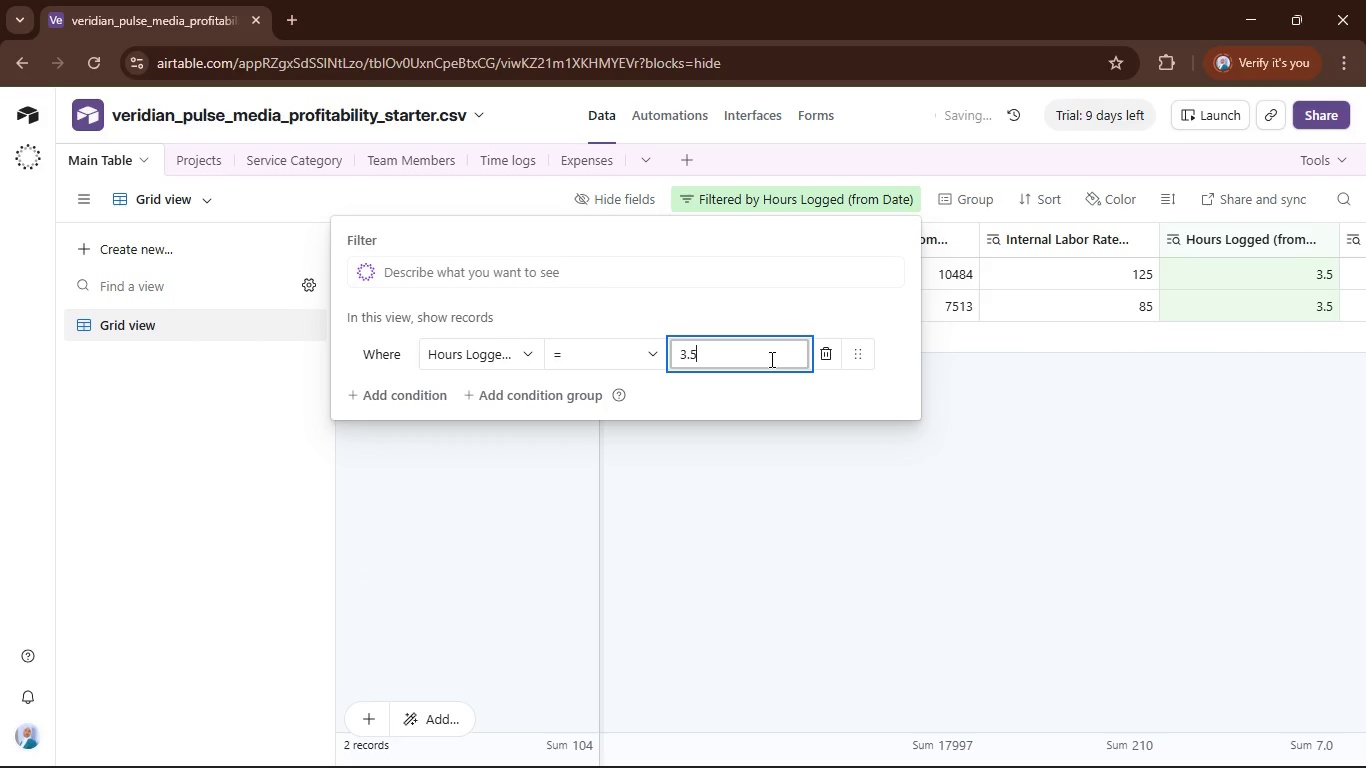 
left_click([1044, 479])
 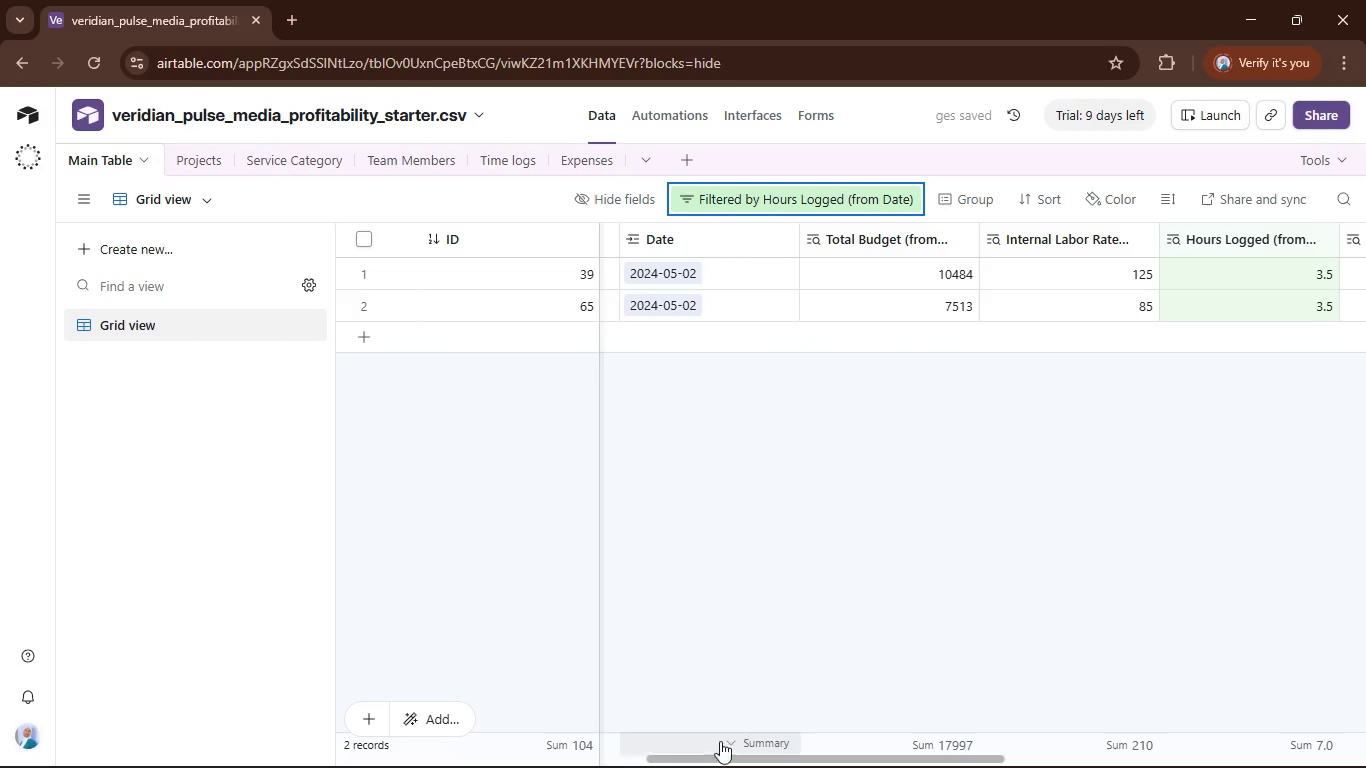 
left_click_drag(start_coordinate=[744, 756], to_coordinate=[724, 760])
 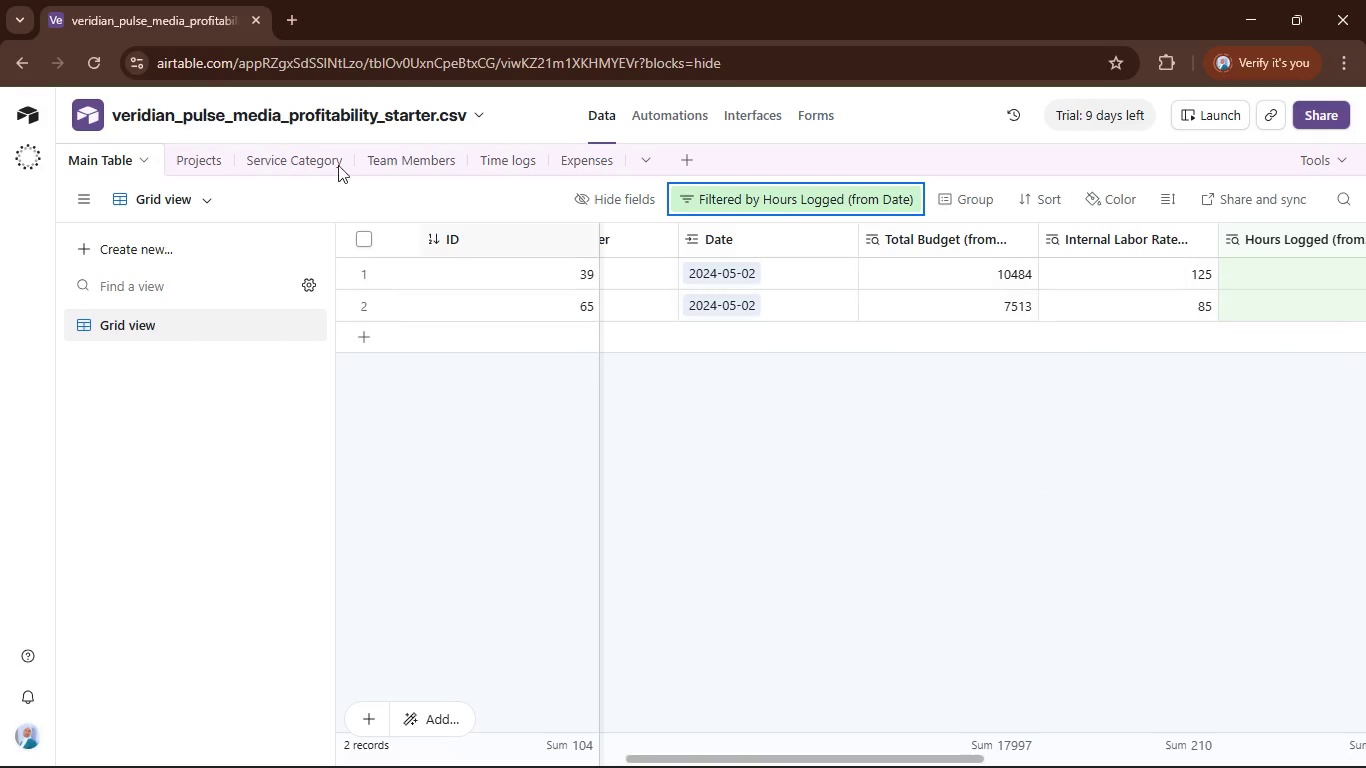 
left_click([510, 156])
 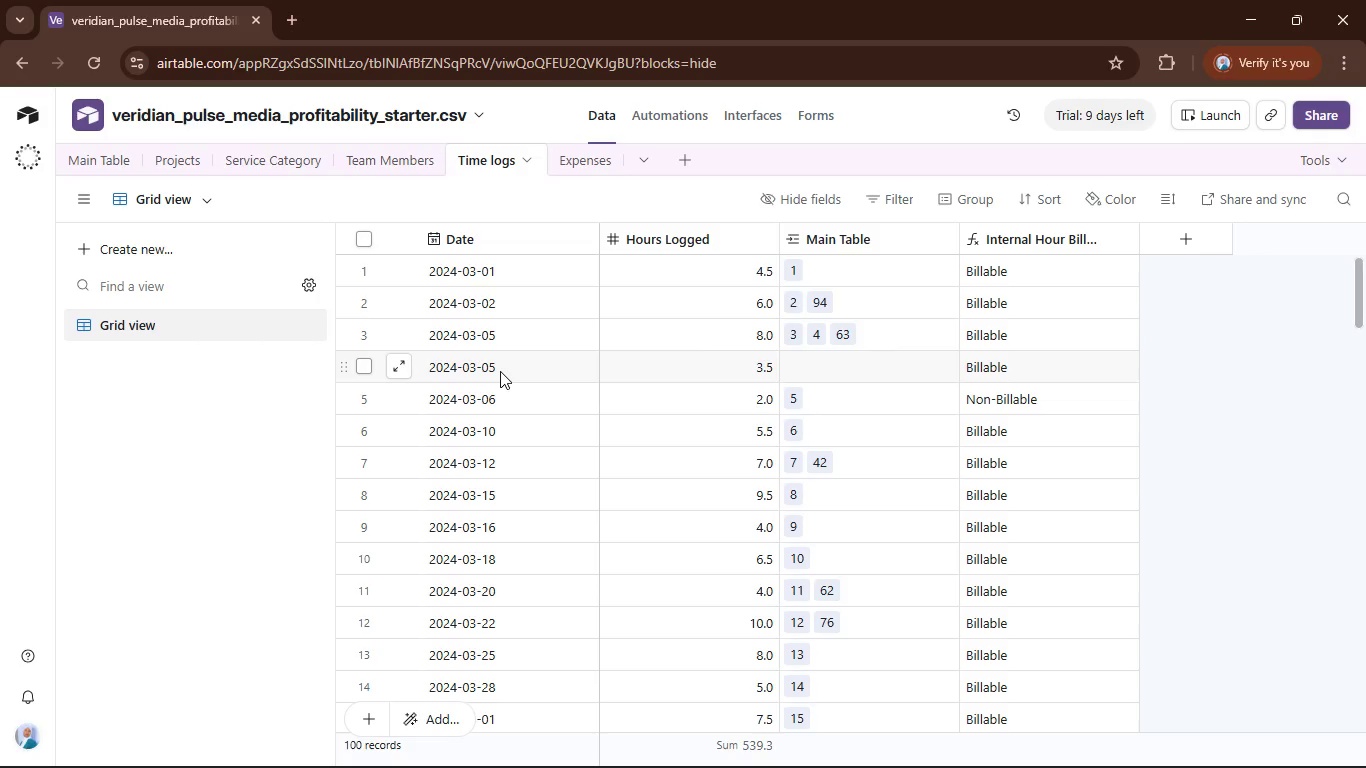 
wait(5.91)
 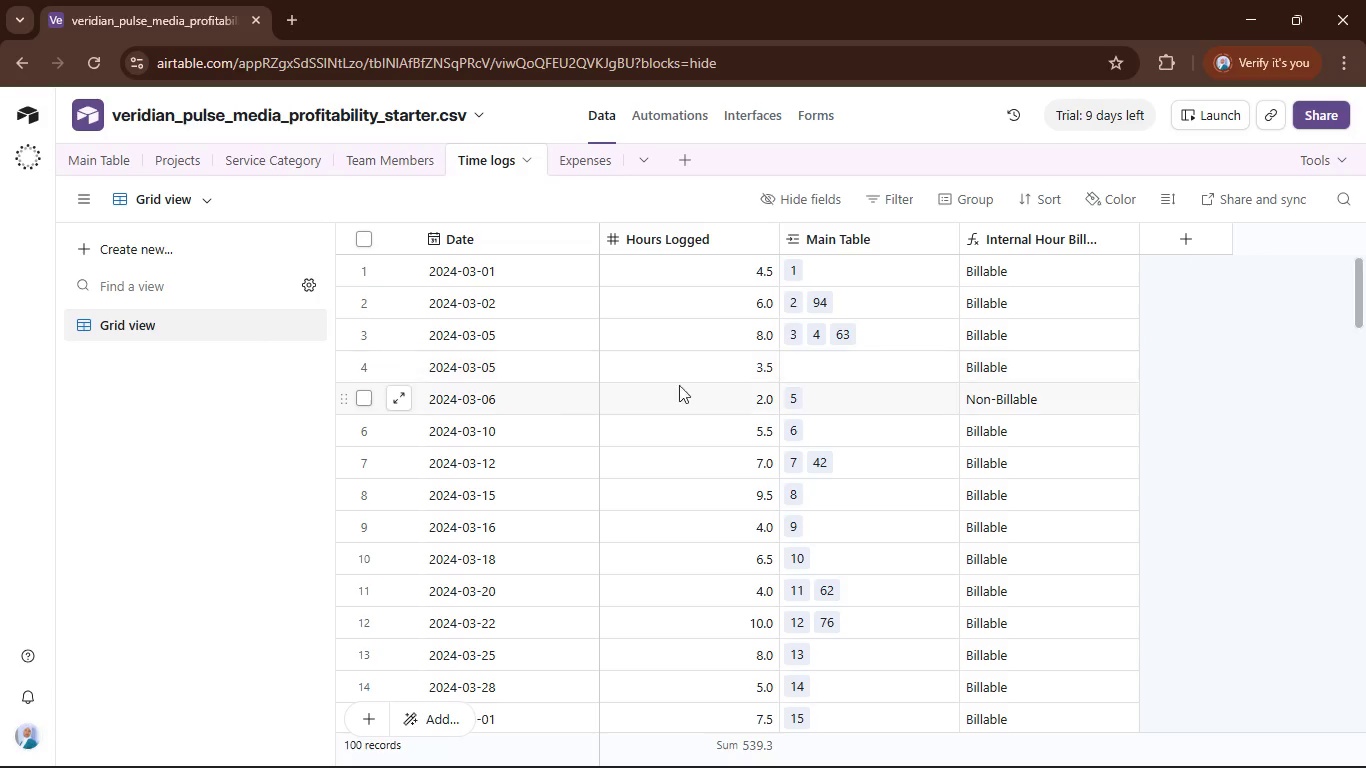 
left_click([692, 159])
 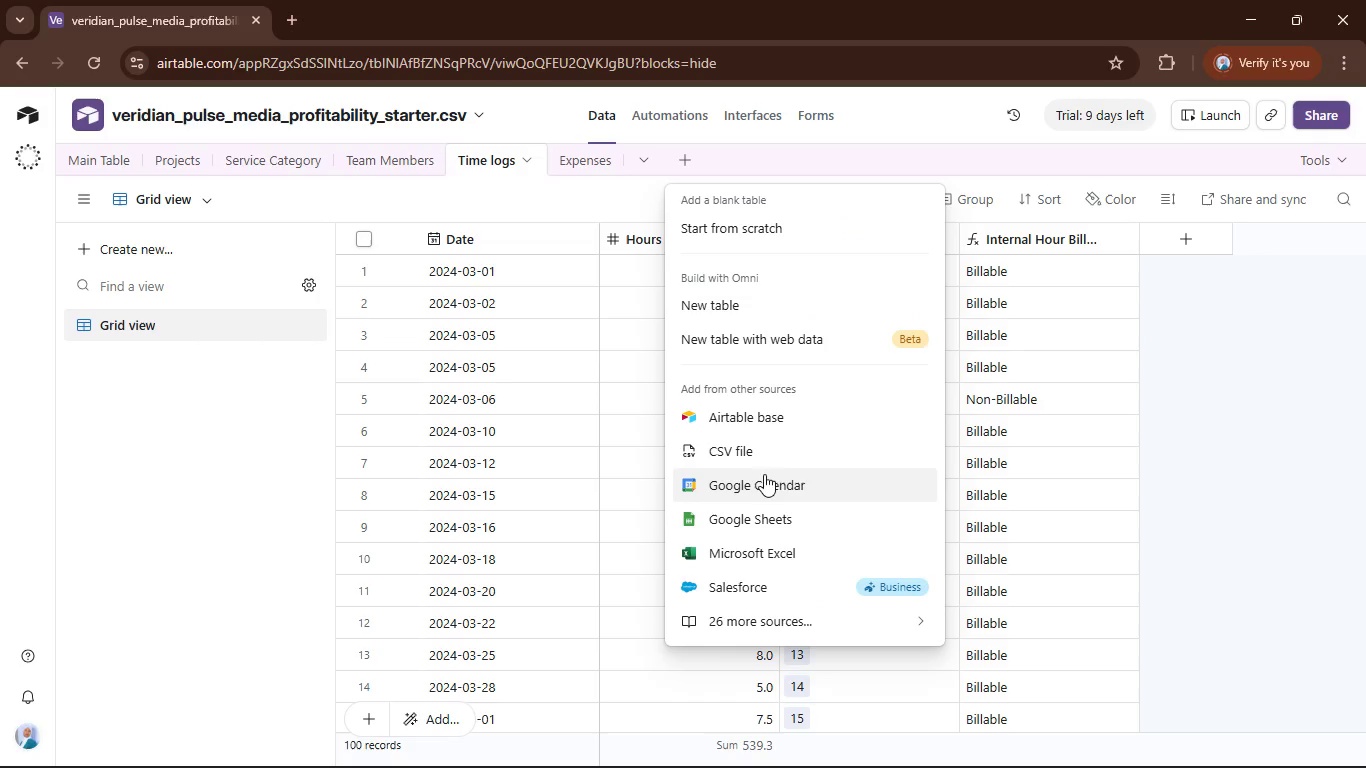 
left_click([760, 451])
 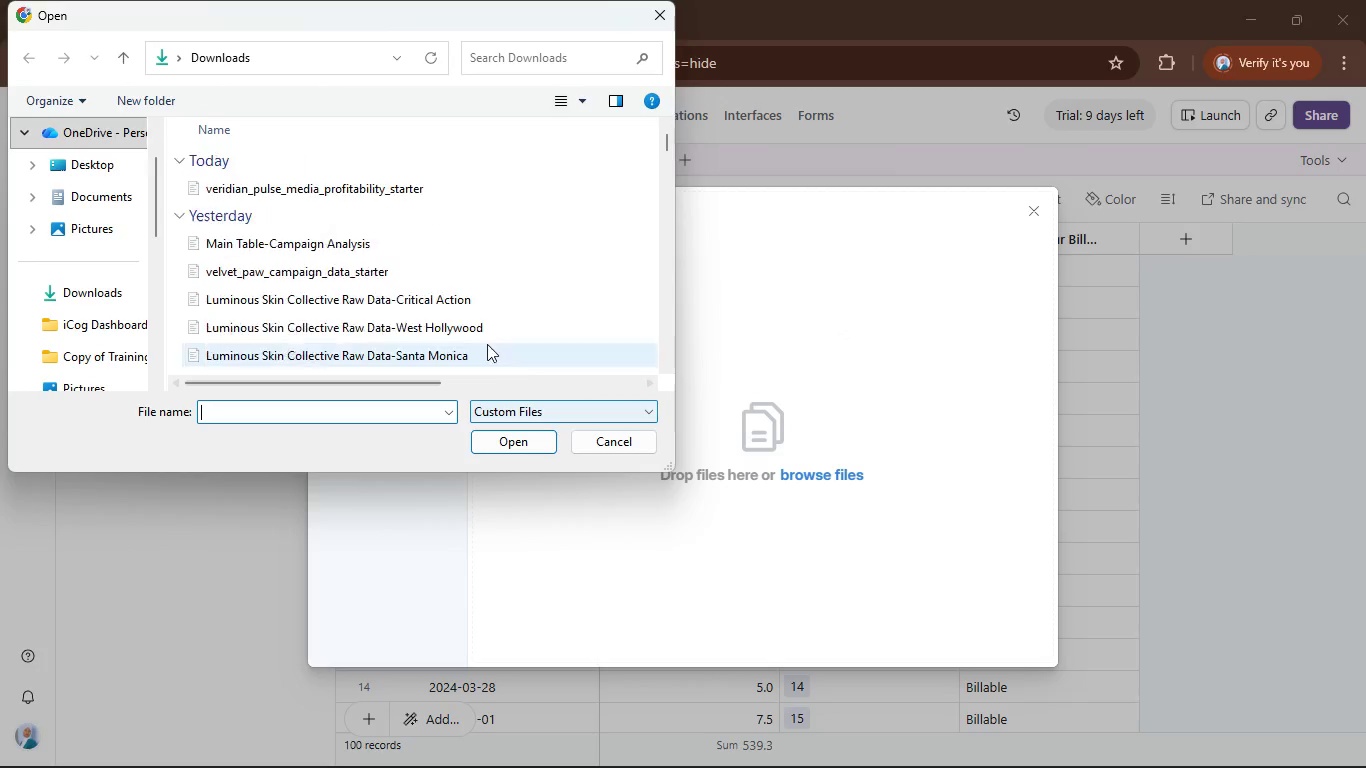 
left_click([419, 183])
 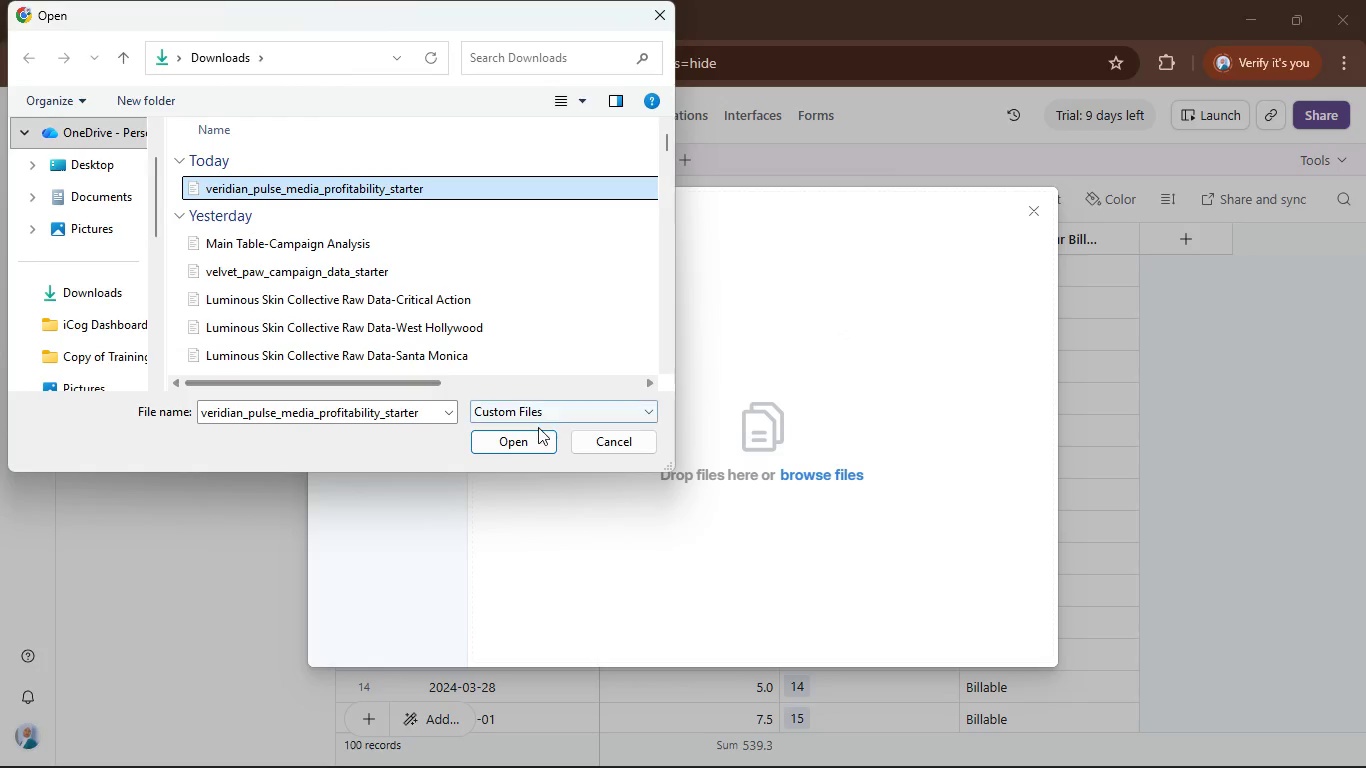 
left_click([528, 437])
 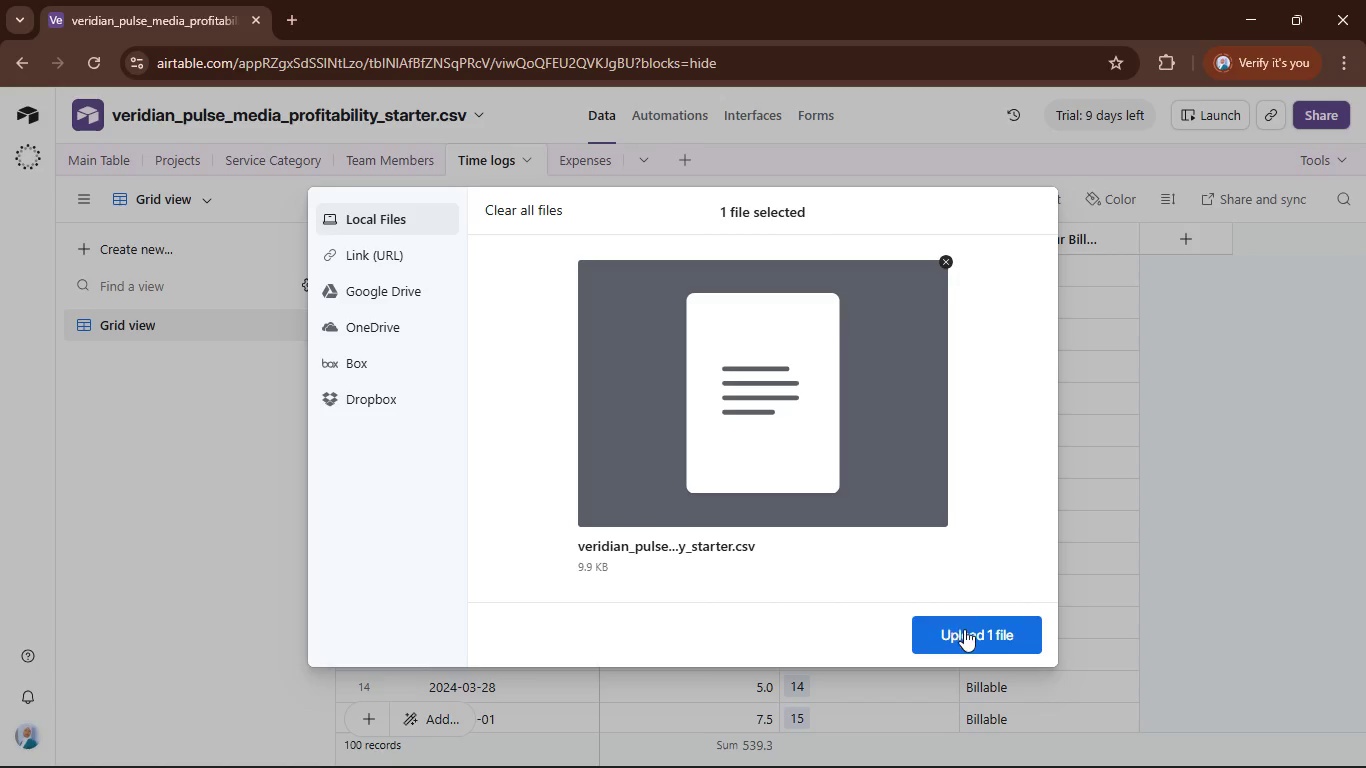 
left_click([969, 633])
 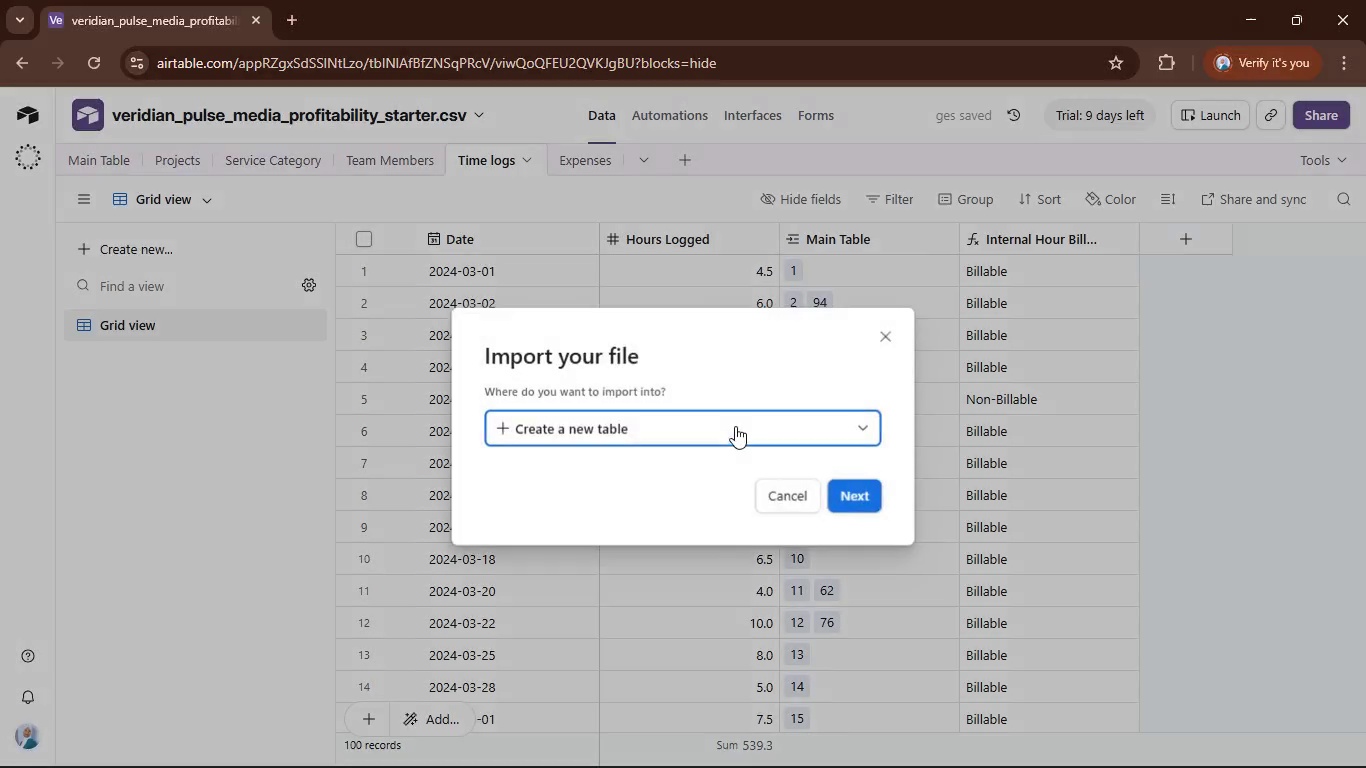 
left_click([855, 494])
 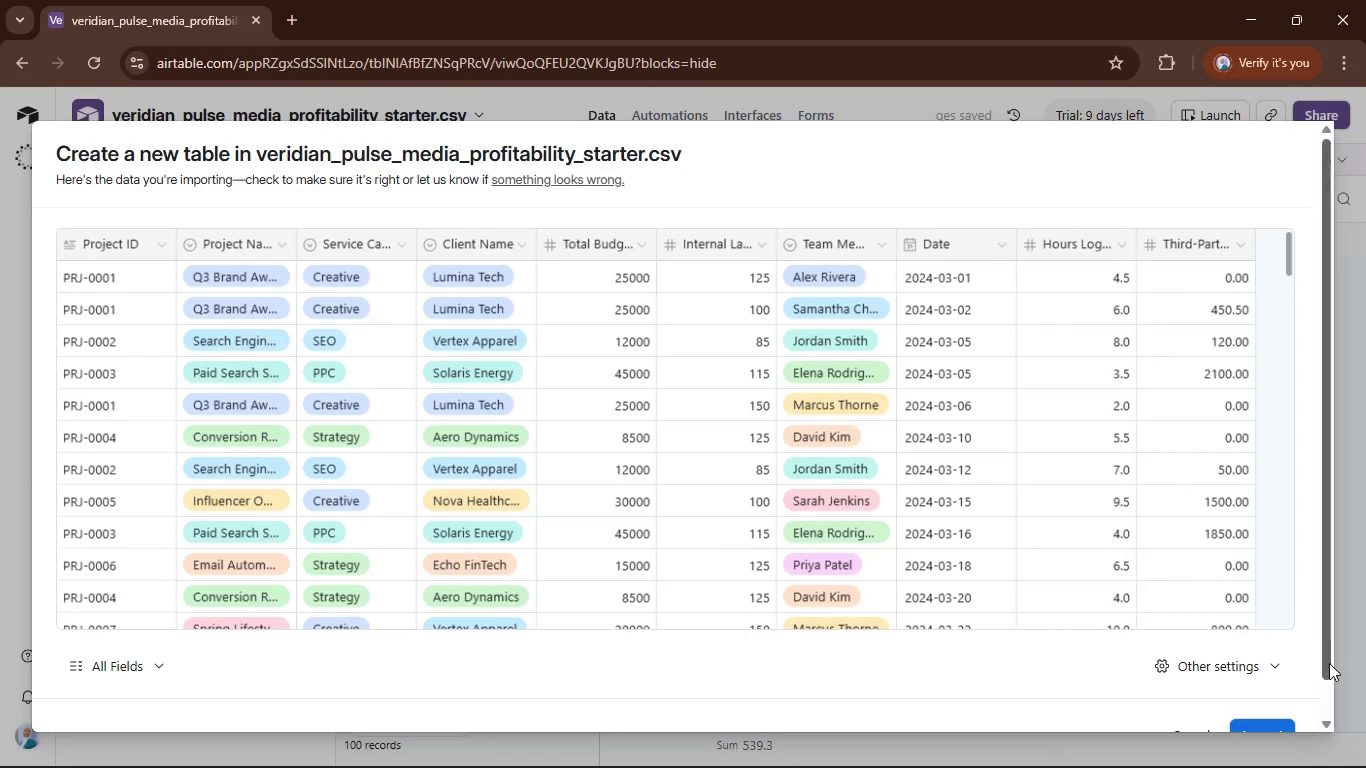 
scroll: coordinate [1312, 697], scroll_direction: down, amount: 9.0
 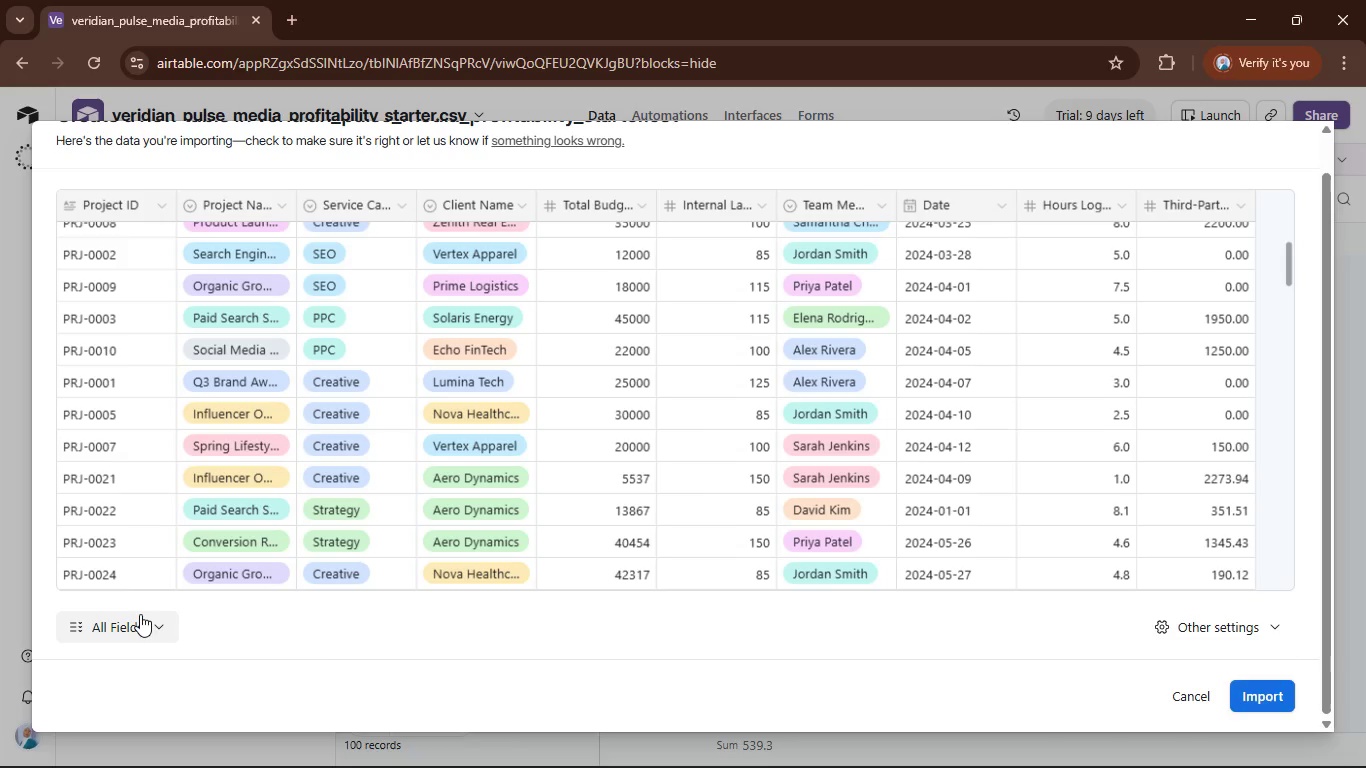 
left_click([141, 625])
 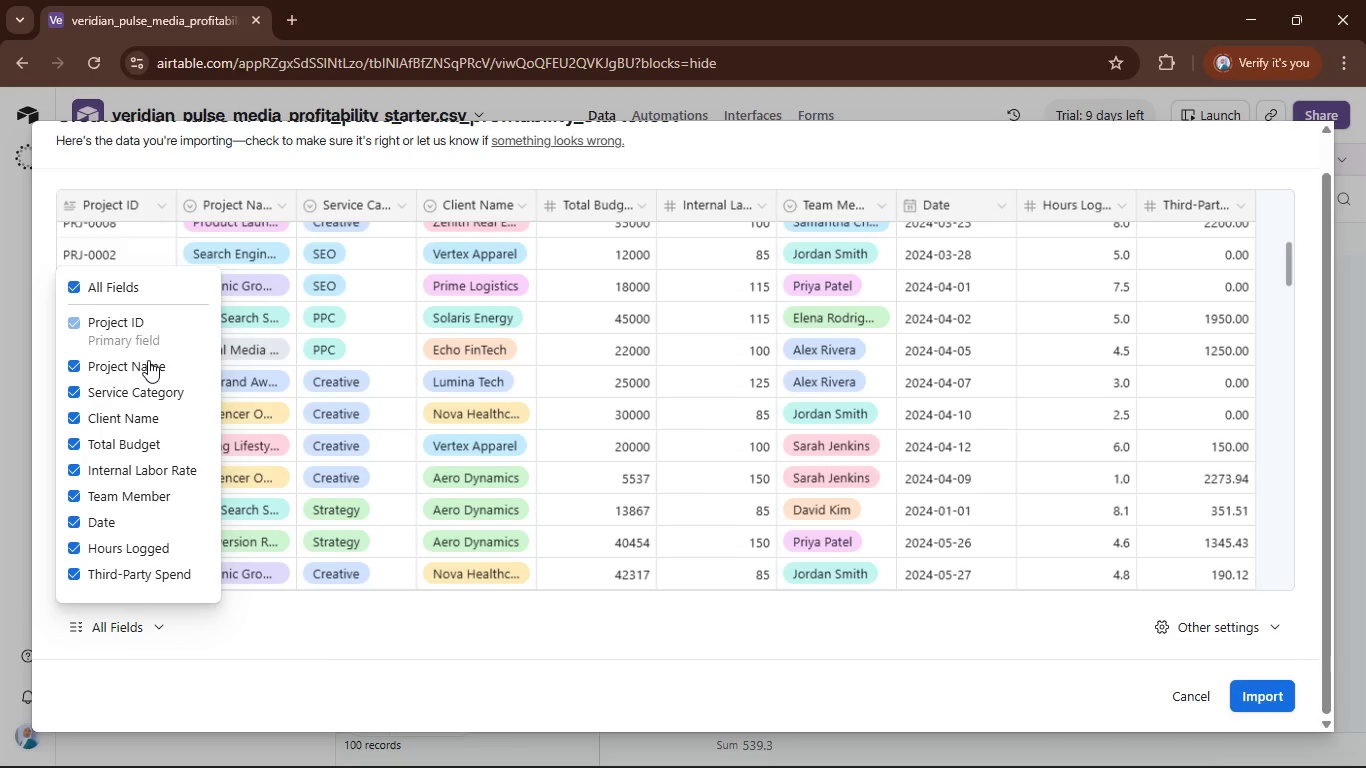 
left_click([141, 363])
 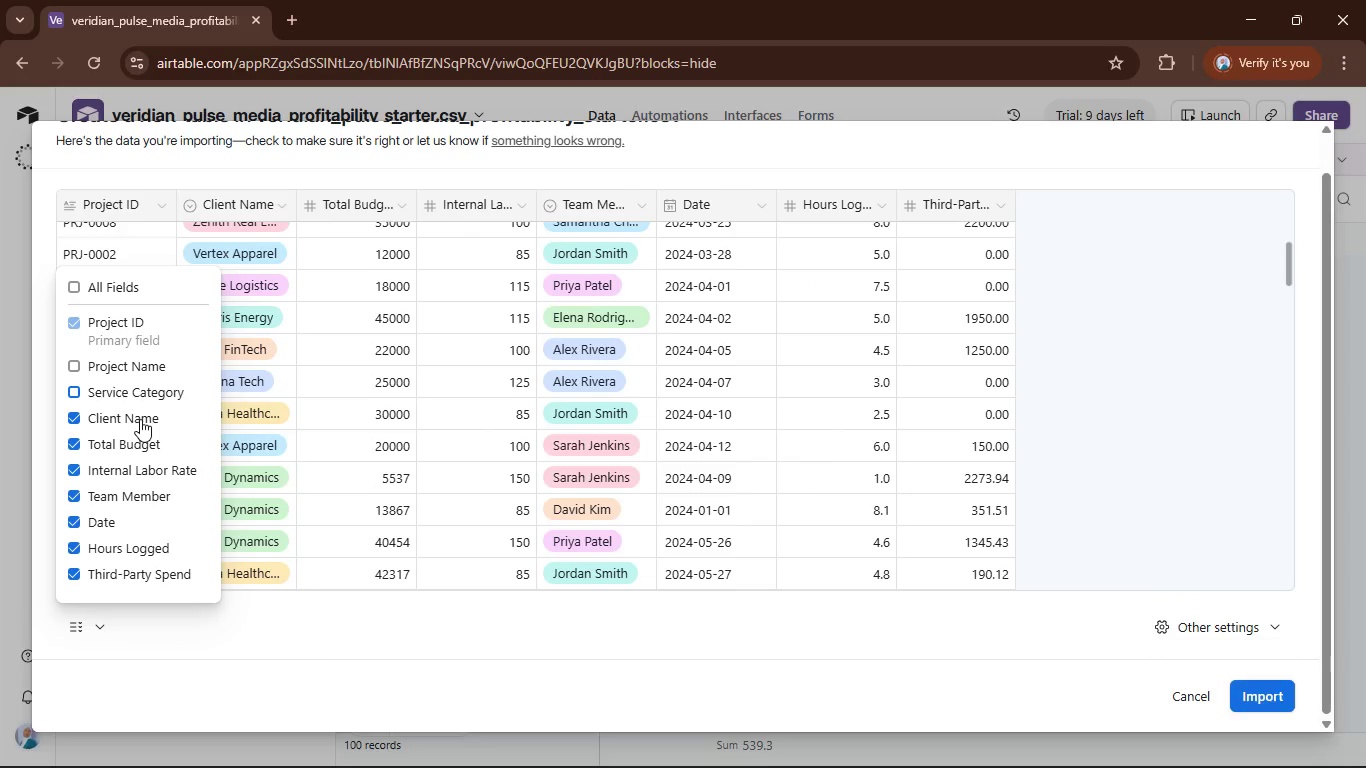 
left_click([140, 419])
 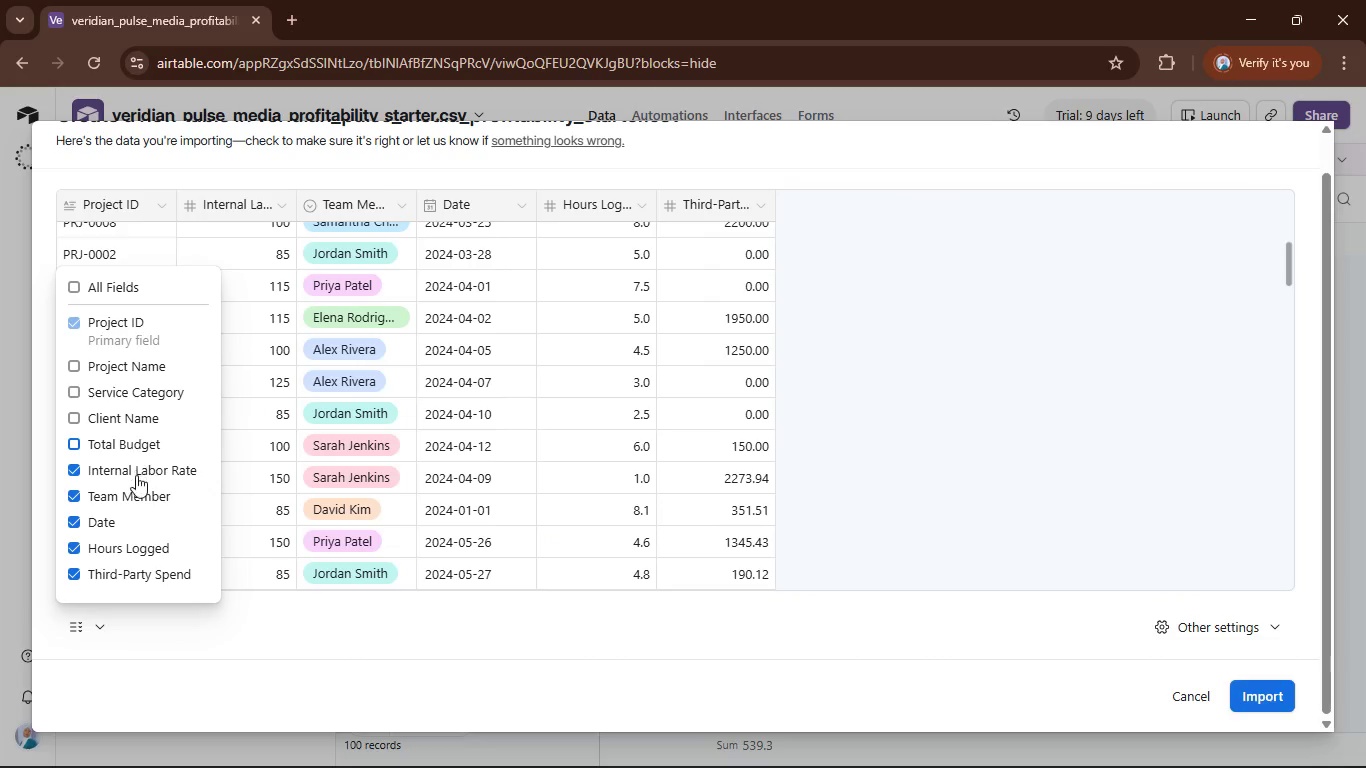 
left_click([139, 475])
 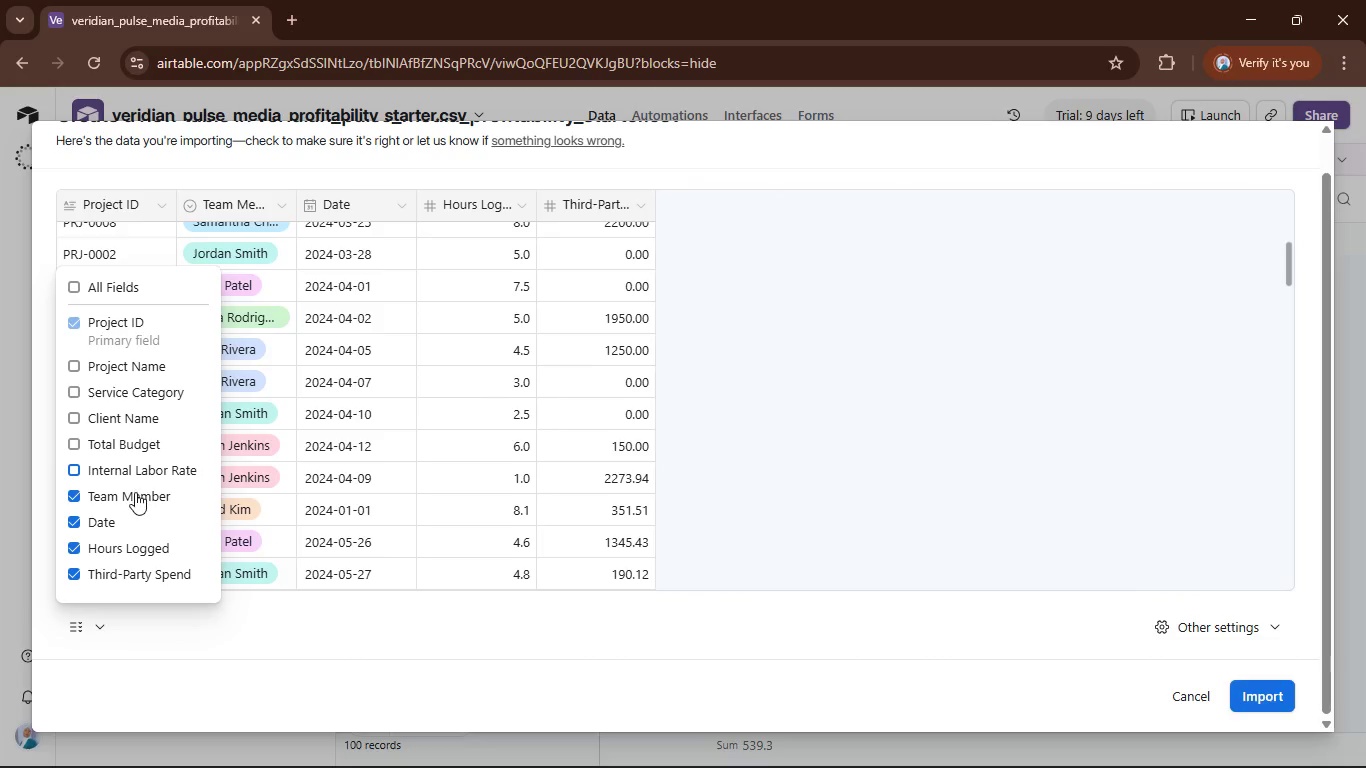 
left_click([135, 492])
 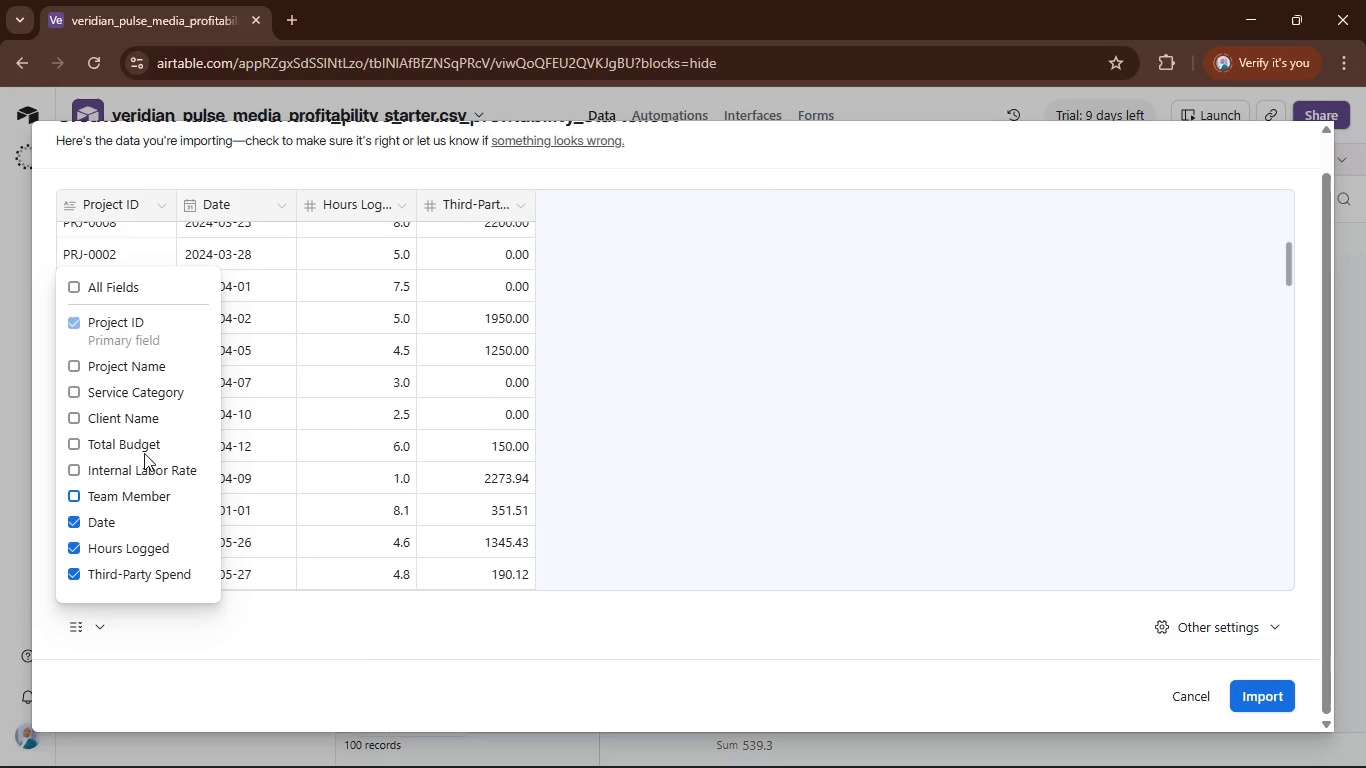 
scroll: coordinate [147, 455], scroll_direction: down, amount: 2.0
 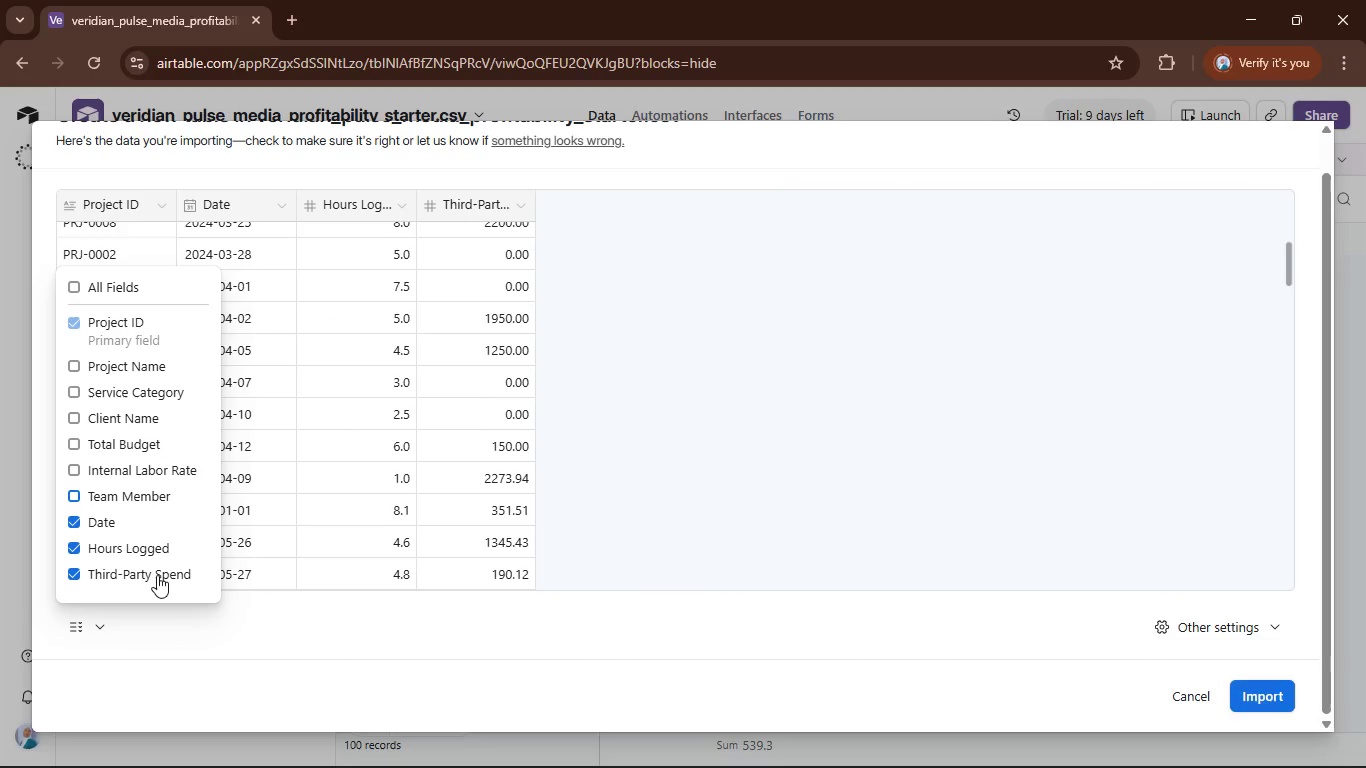 
left_click([158, 573])
 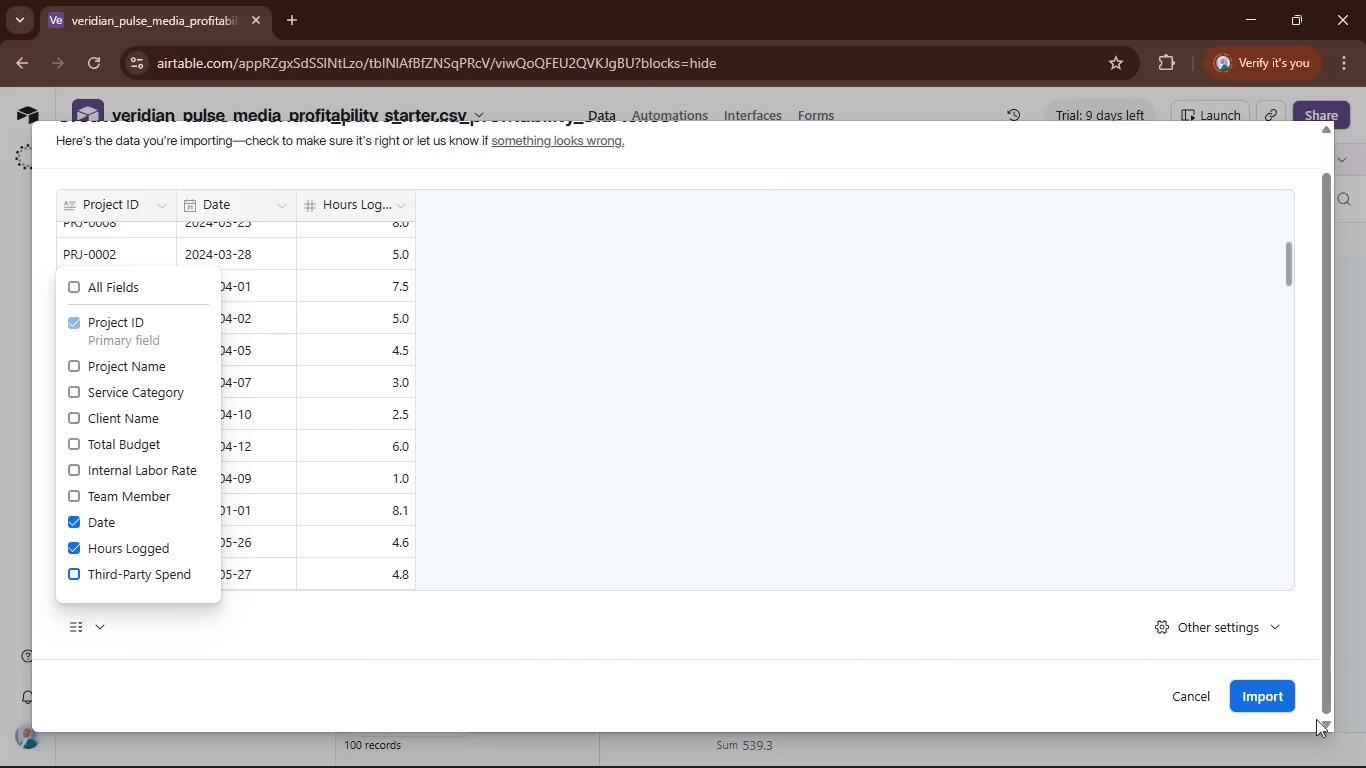 
left_click([1271, 704])
 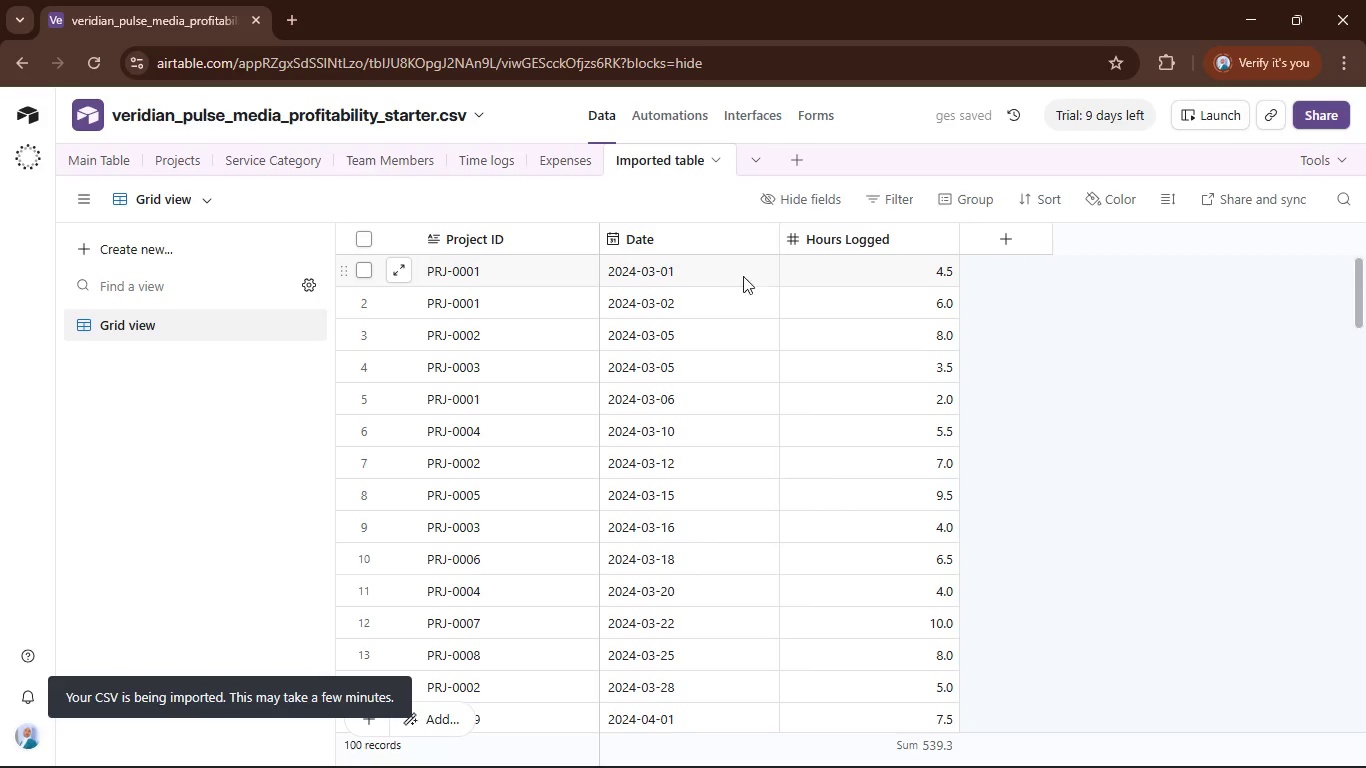 
left_click([660, 239])
 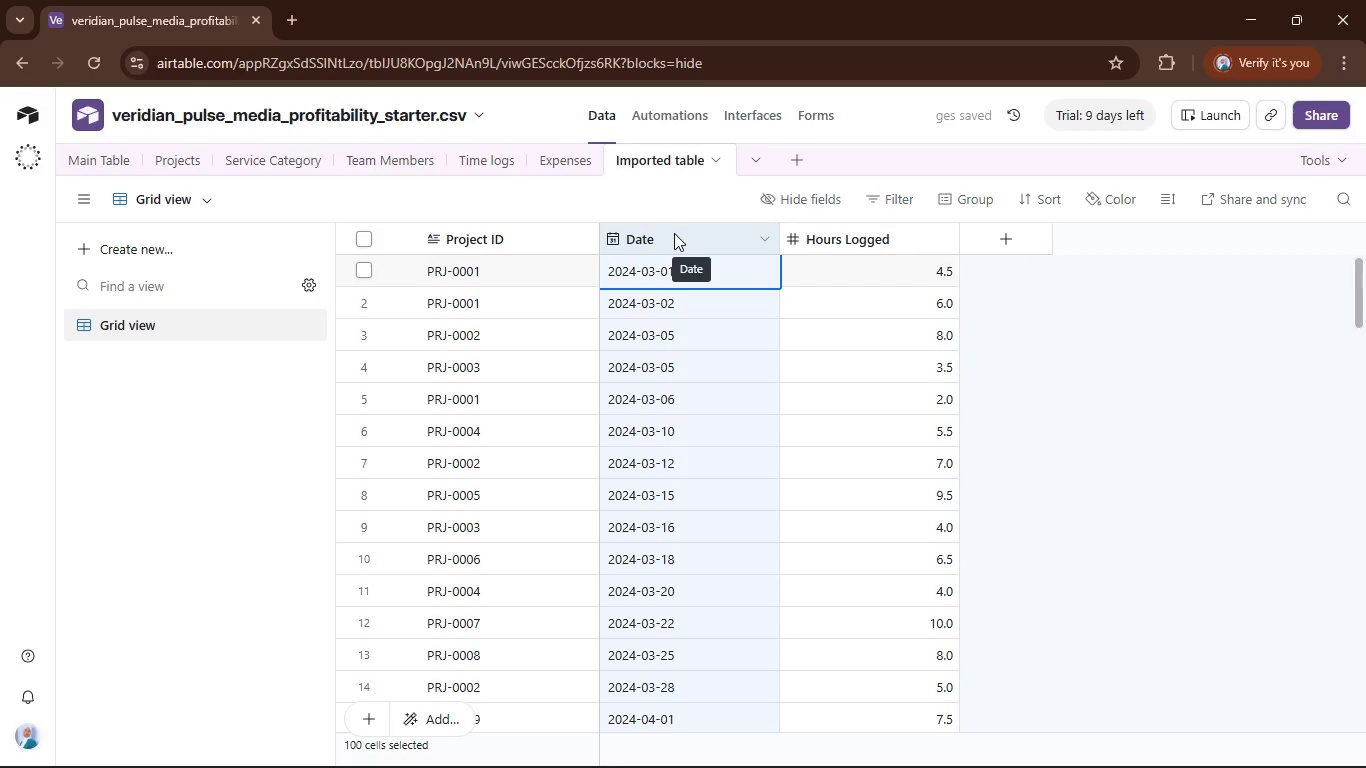 
left_click_drag(start_coordinate=[674, 233], to_coordinate=[448, 266])
 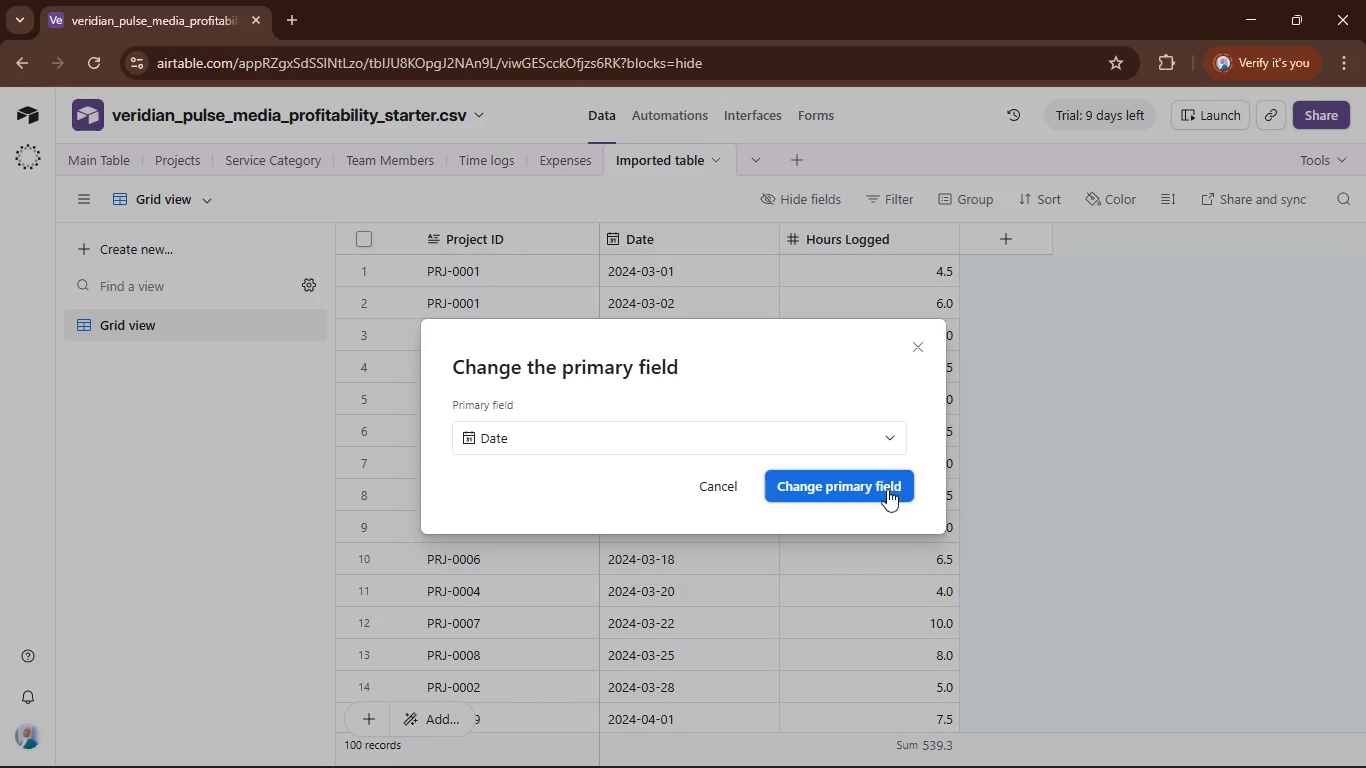 
left_click([876, 490])
 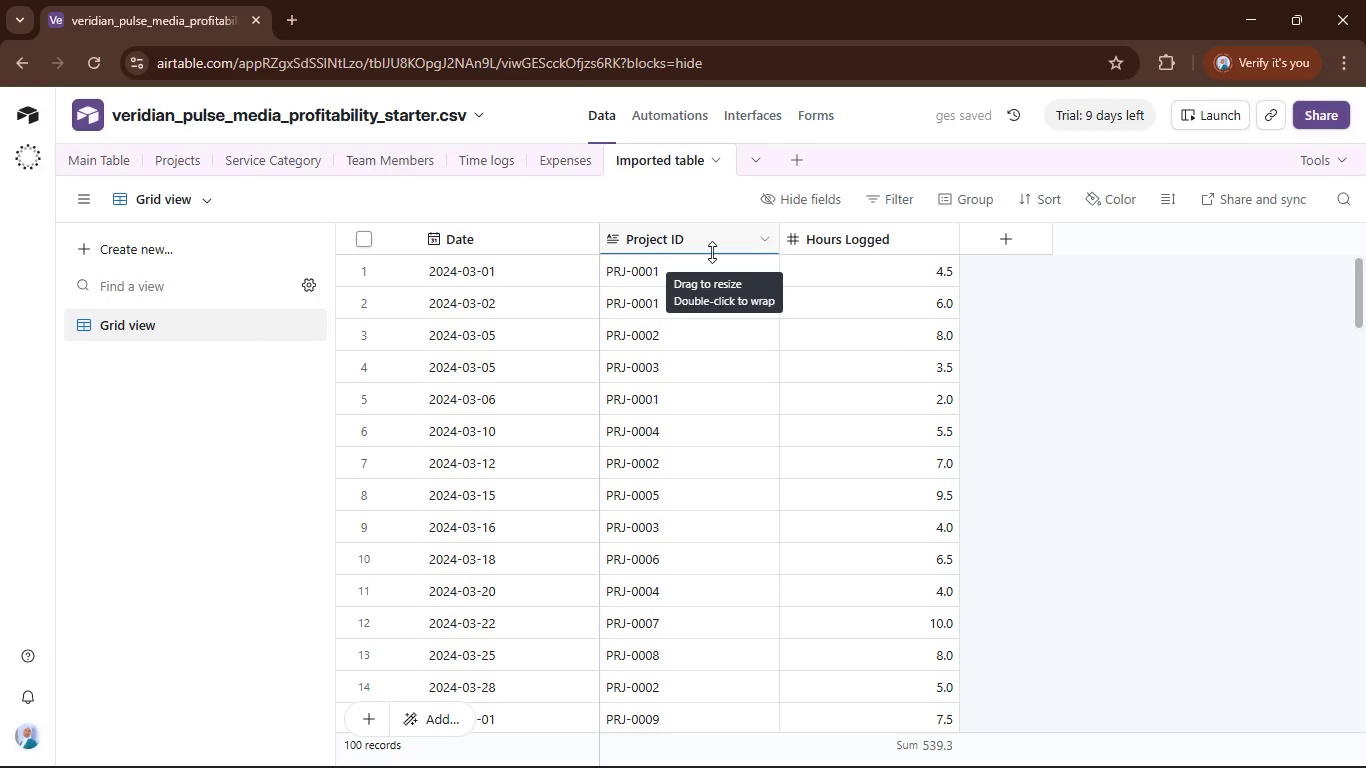 
wait(5.42)
 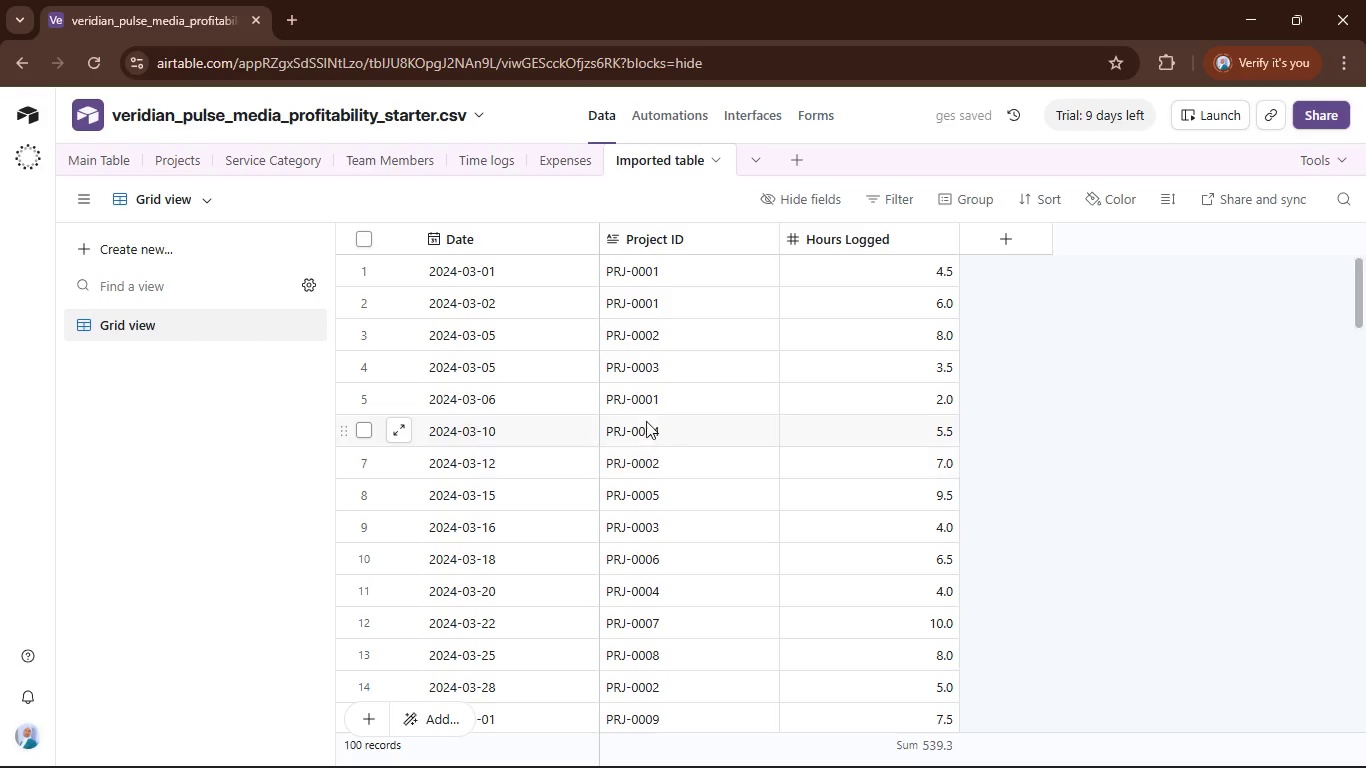 
left_click([714, 242])
 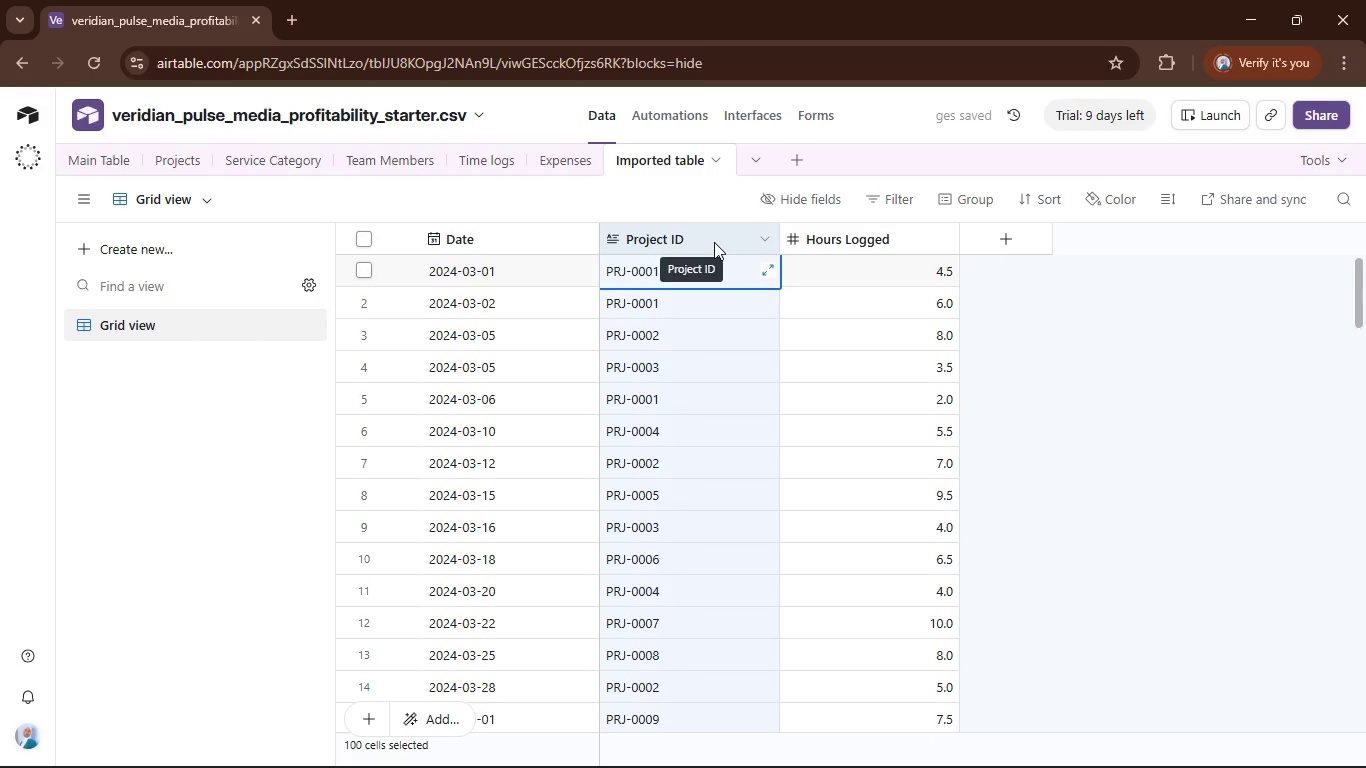 
right_click([714, 242])
 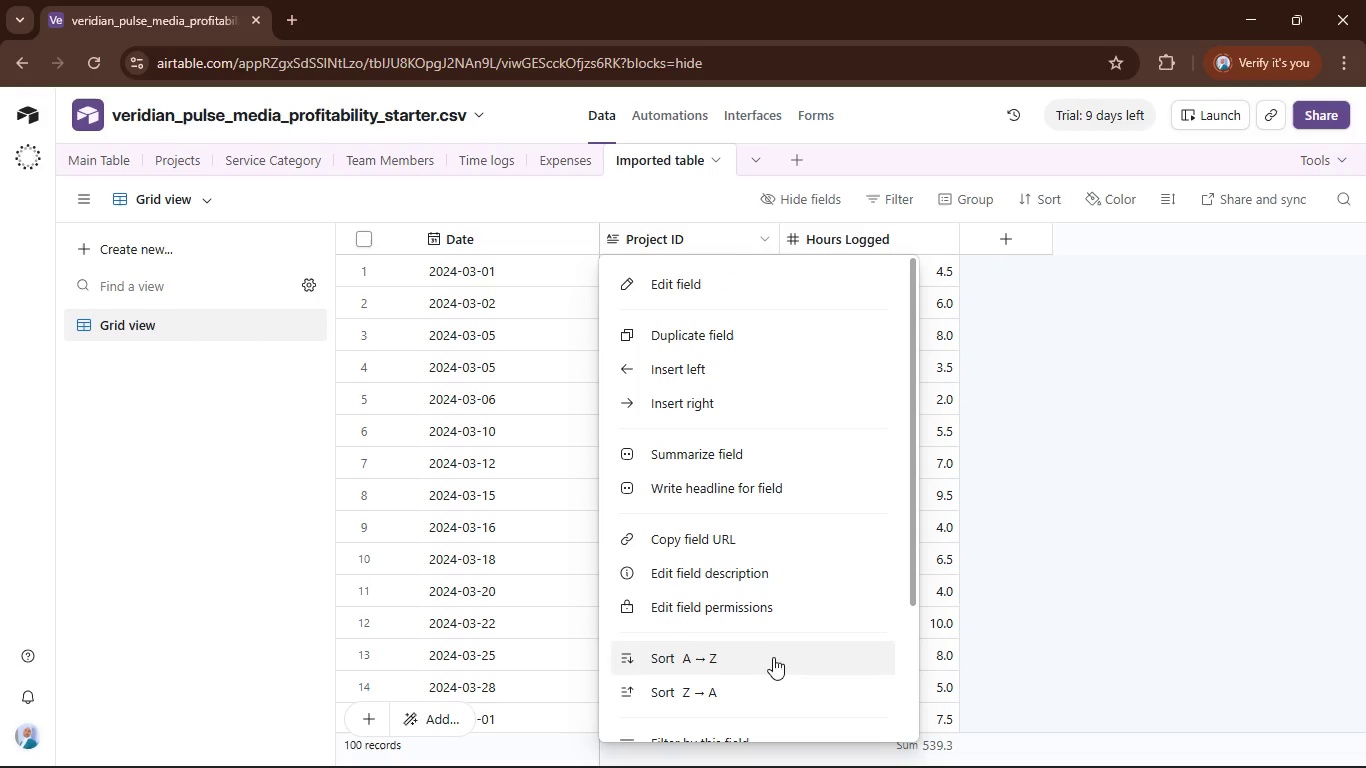 
scroll: coordinate [797, 618], scroll_direction: down, amount: 5.0
 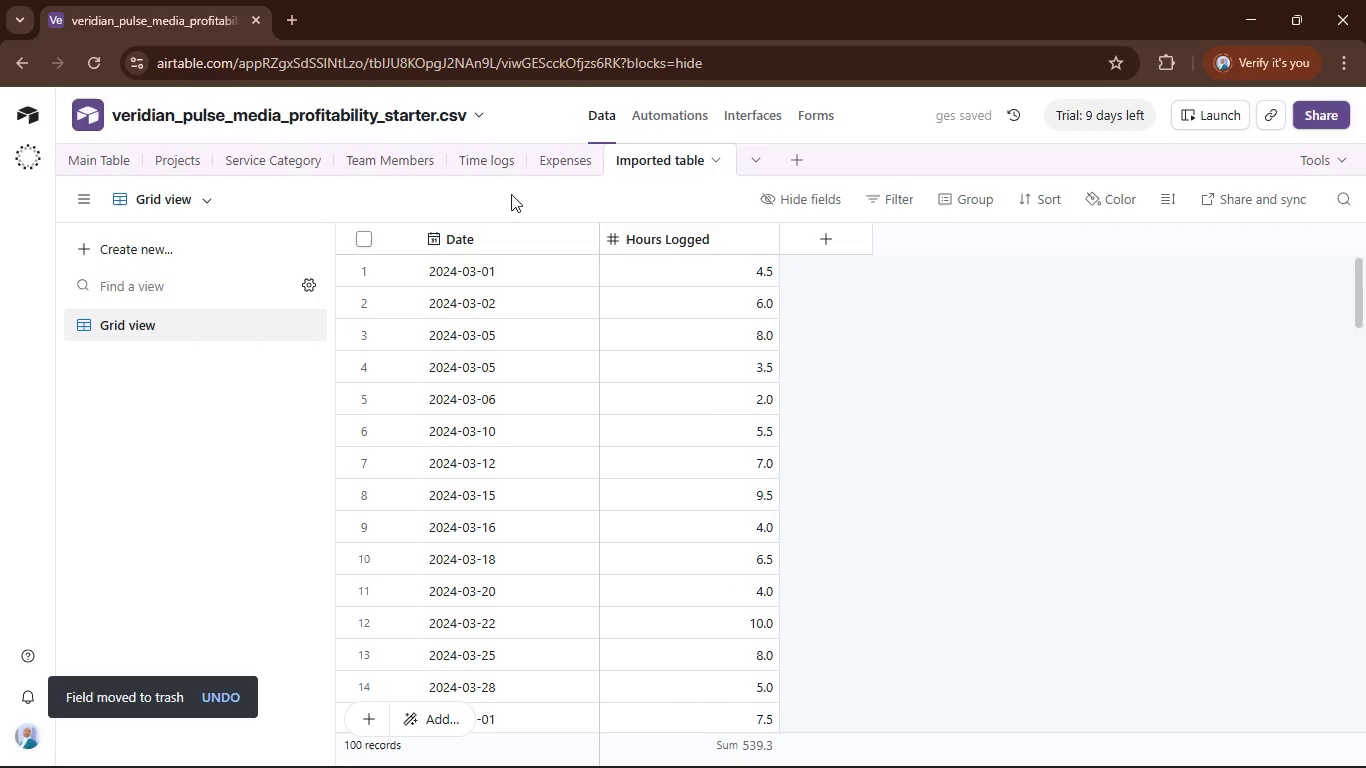 
left_click([480, 155])
 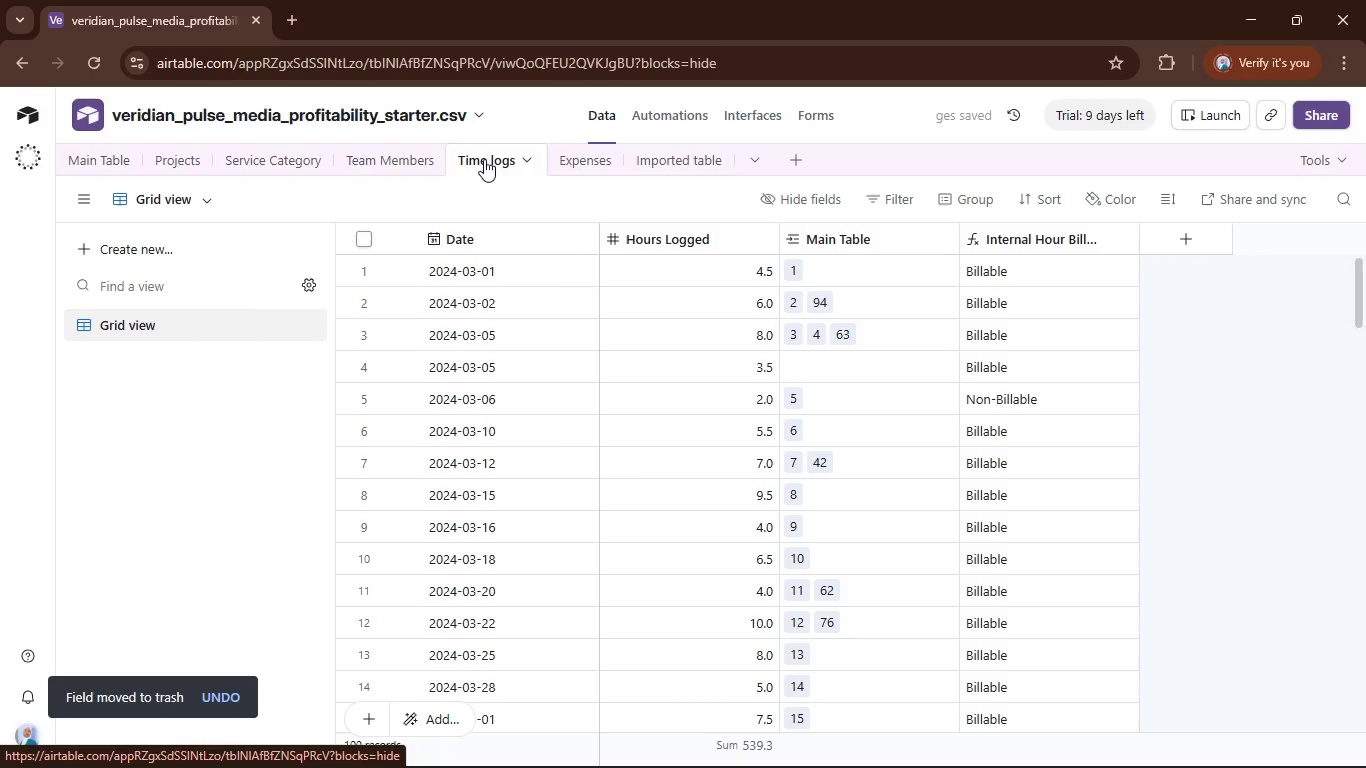 
right_click([484, 159])
 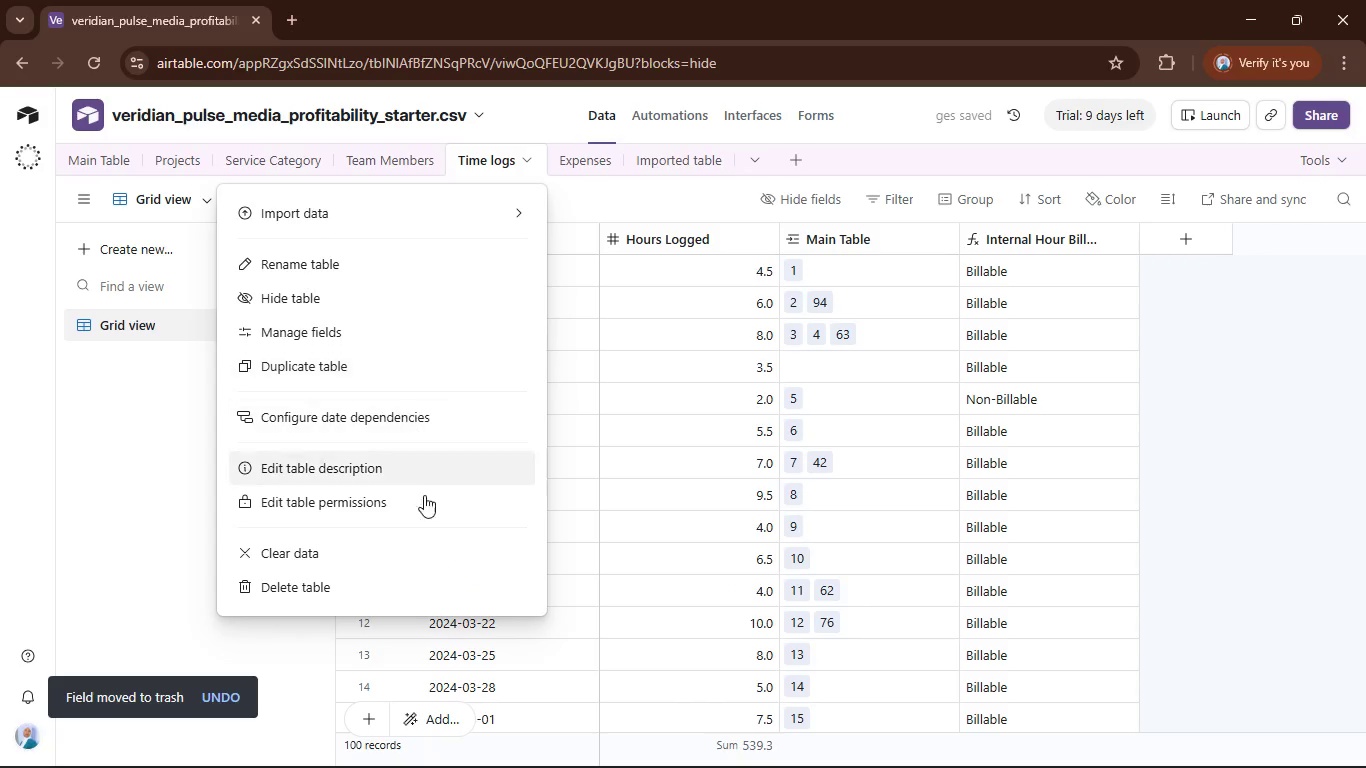 
left_click([419, 587])
 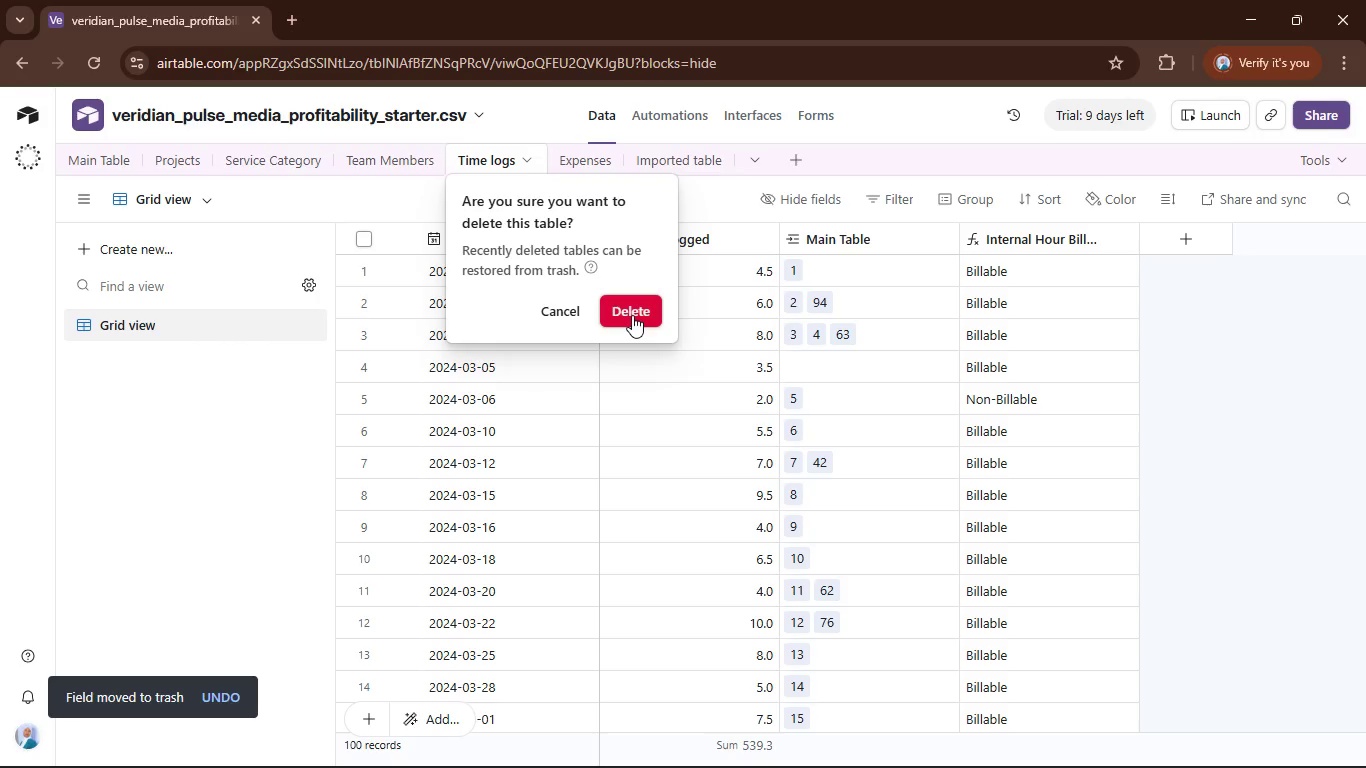 
left_click([632, 315])
 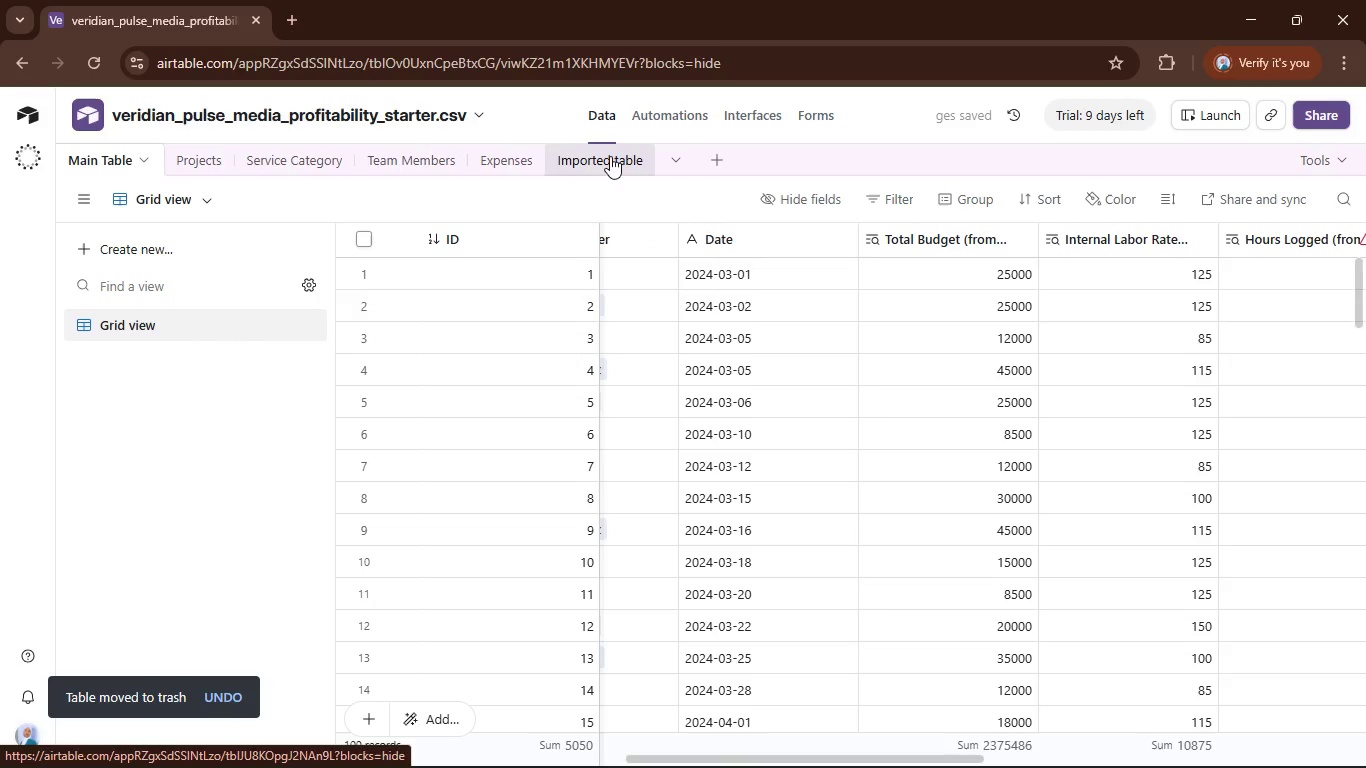 
double_click([610, 156])
 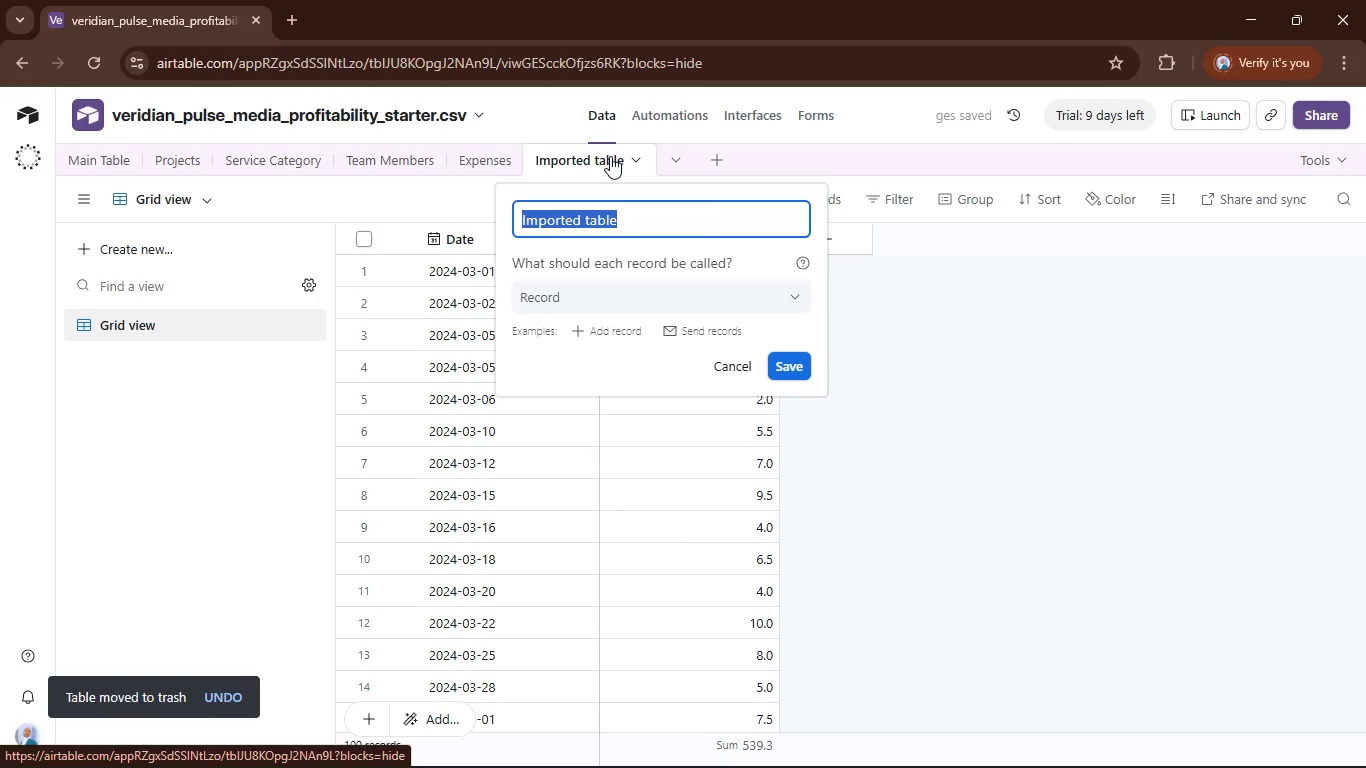 
type(Time Loh)
key(Backspace)
type(gs)
 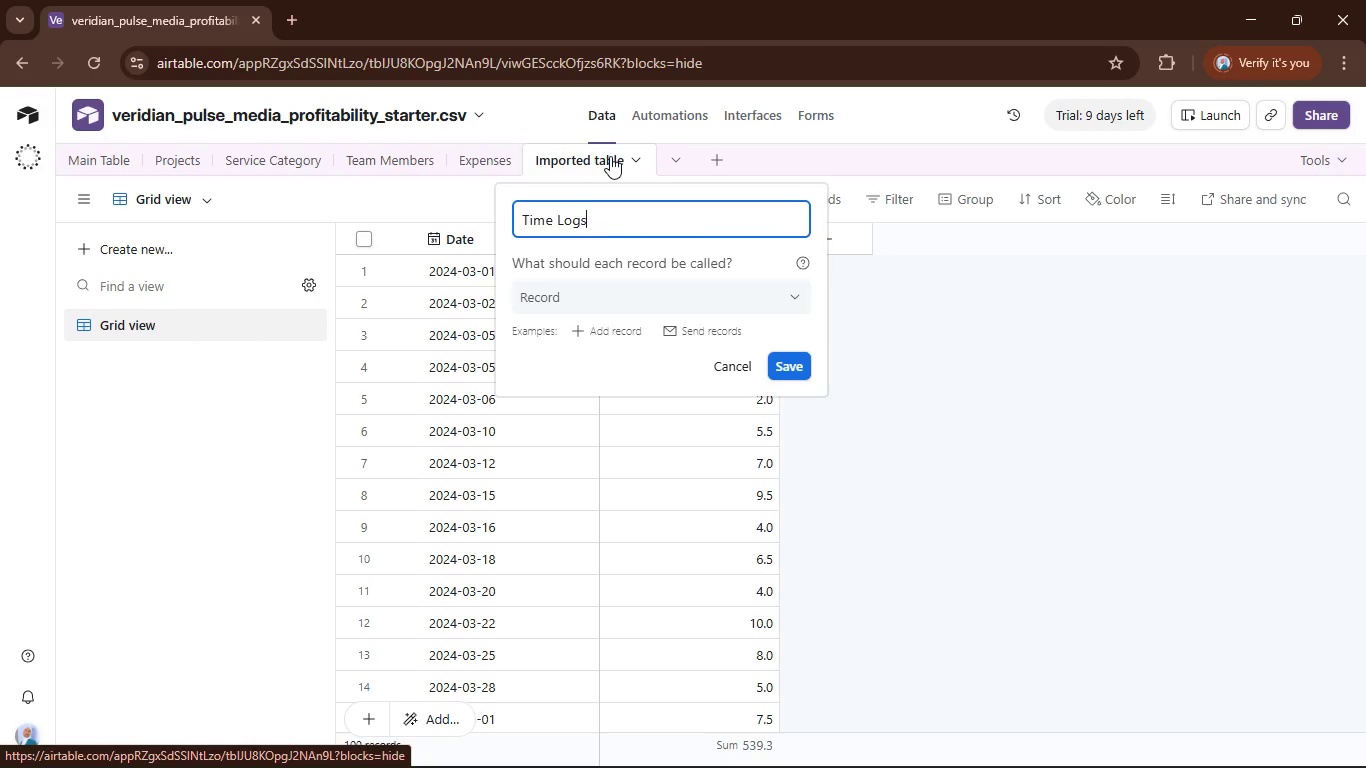 
key(Enter)
 